 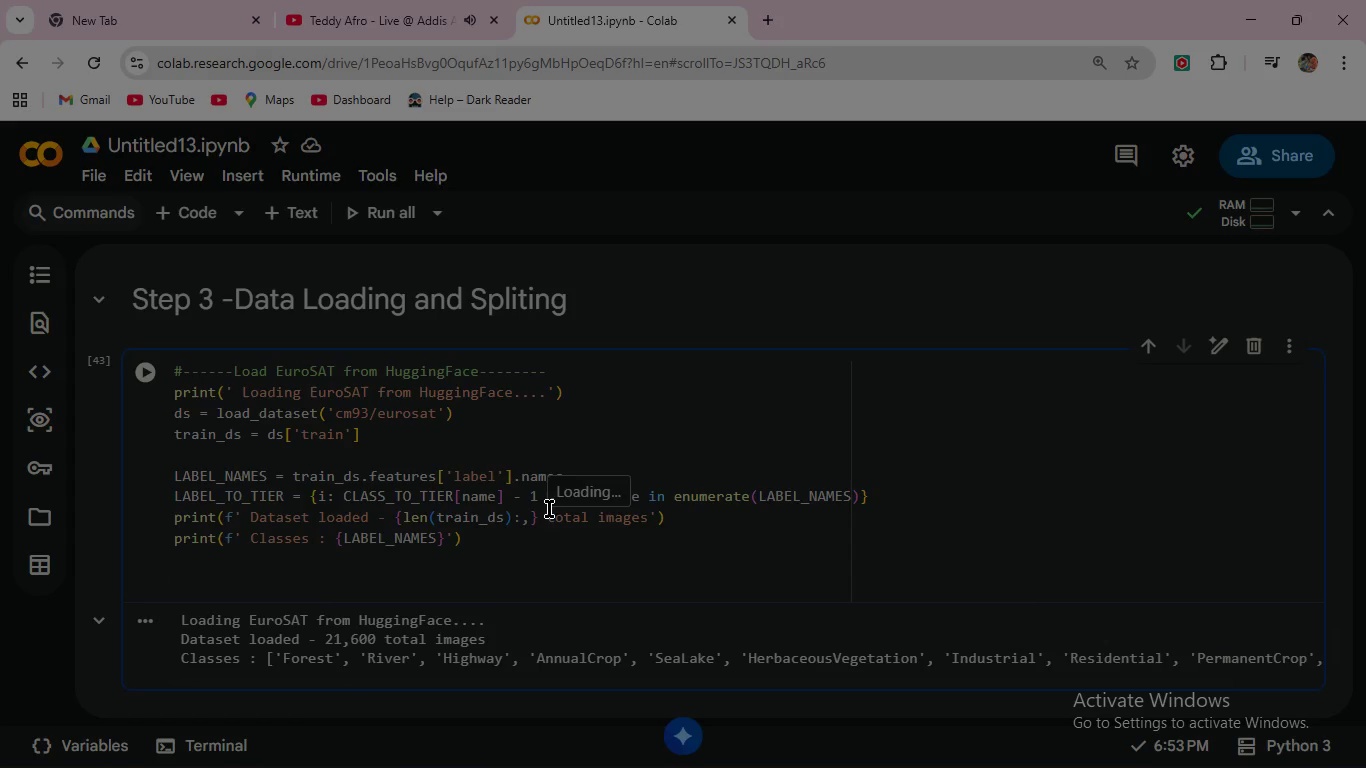 
key(Shift+3)
 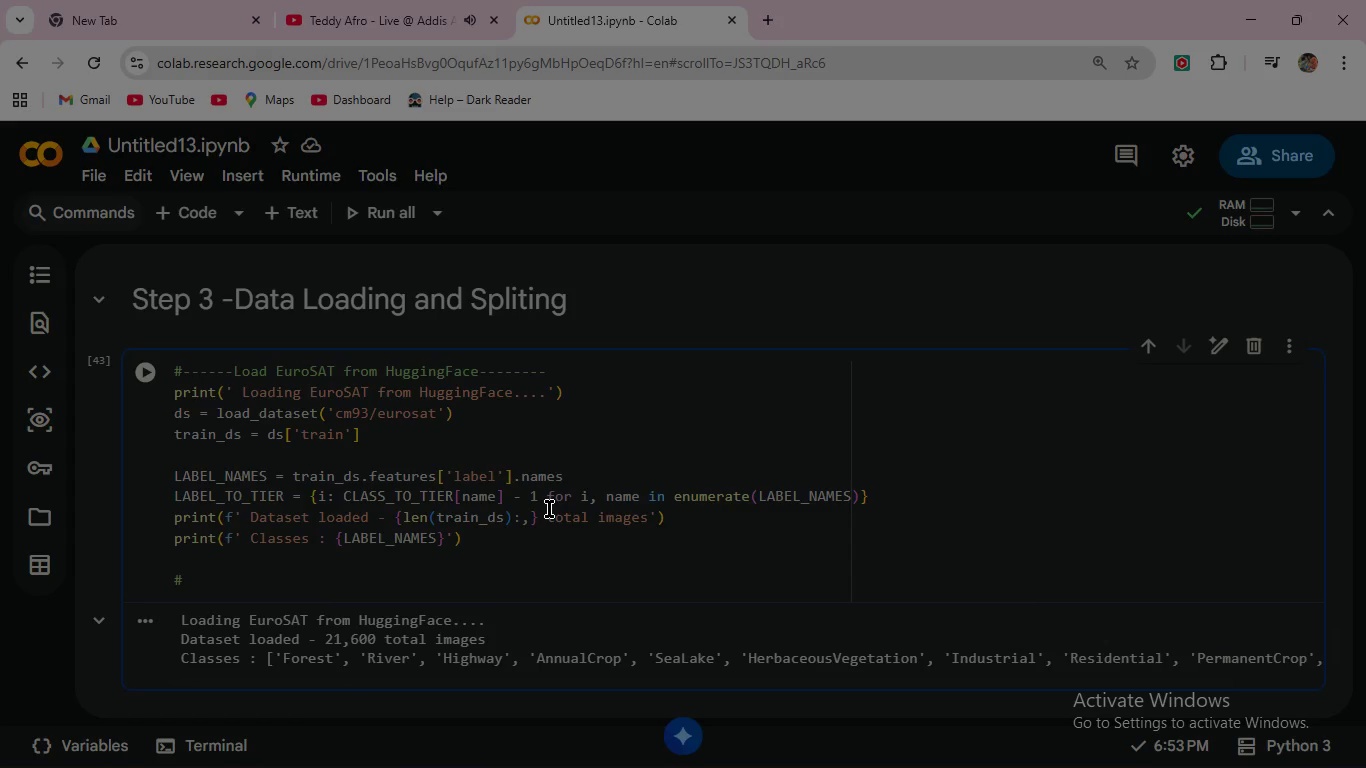 
key(Minus)
 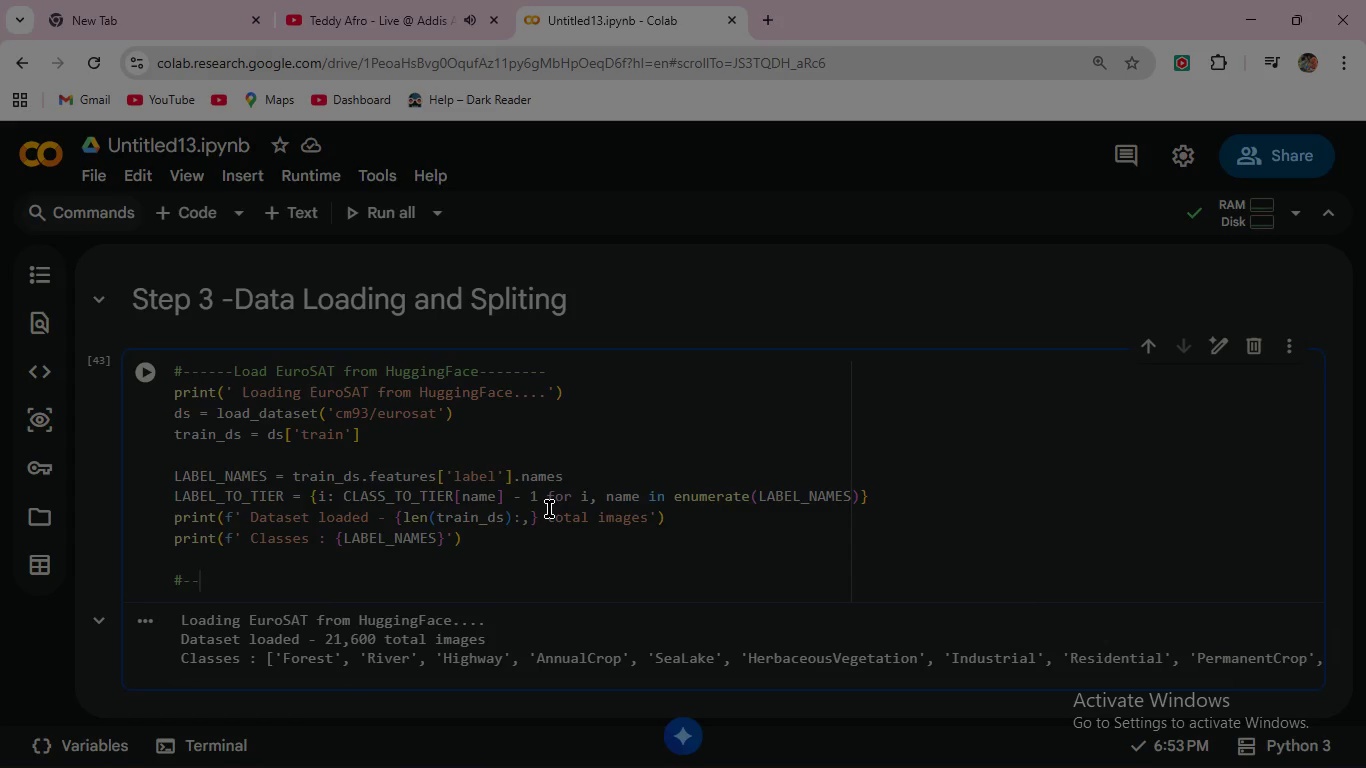 
key(Minus)
 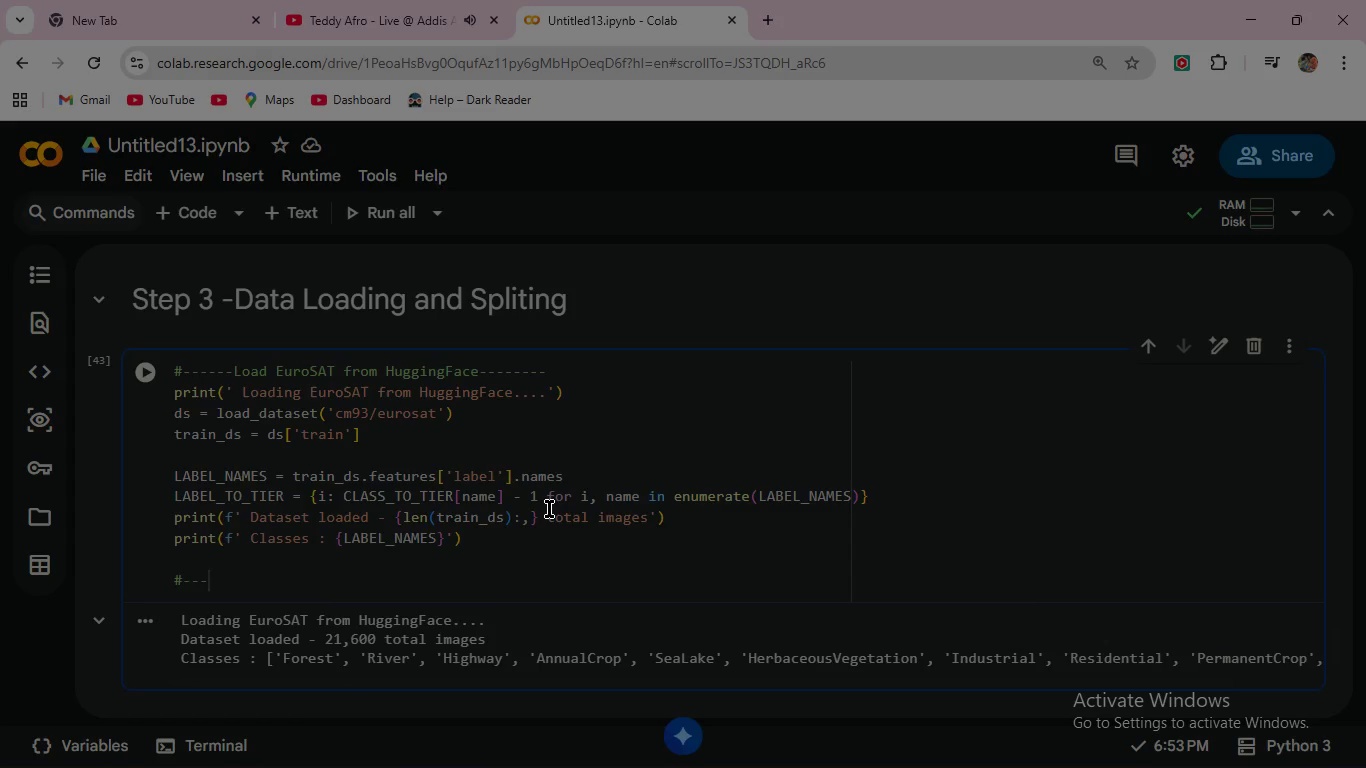 
key(Minus)
 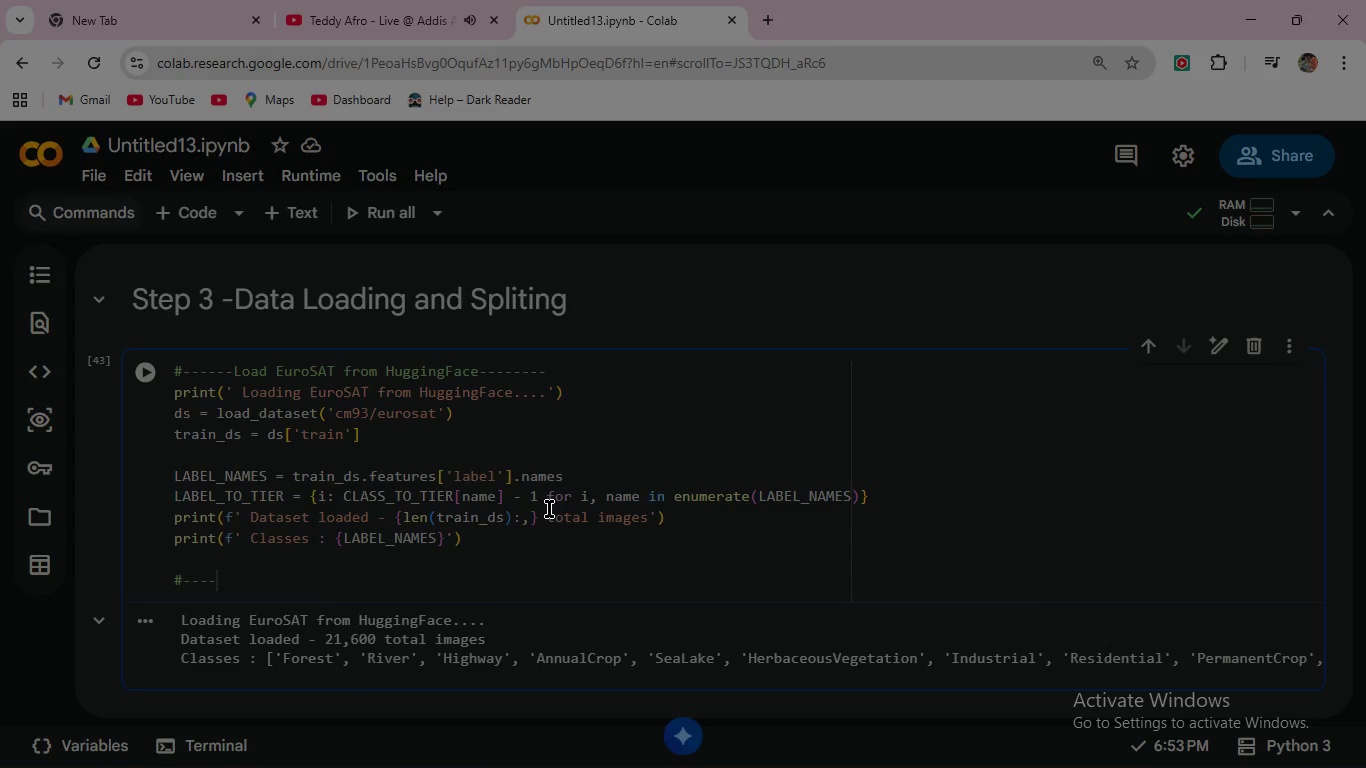 
key(Minus)
 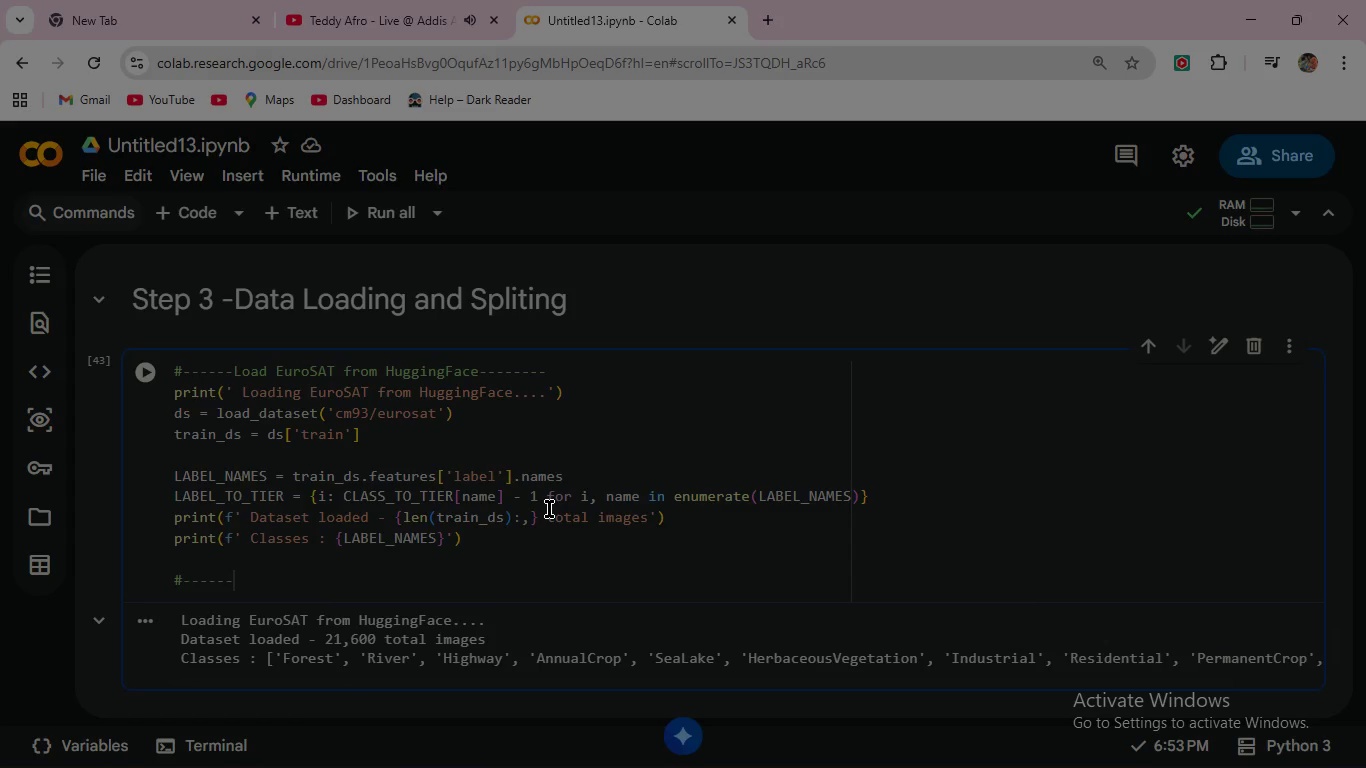 
key(Minus)
 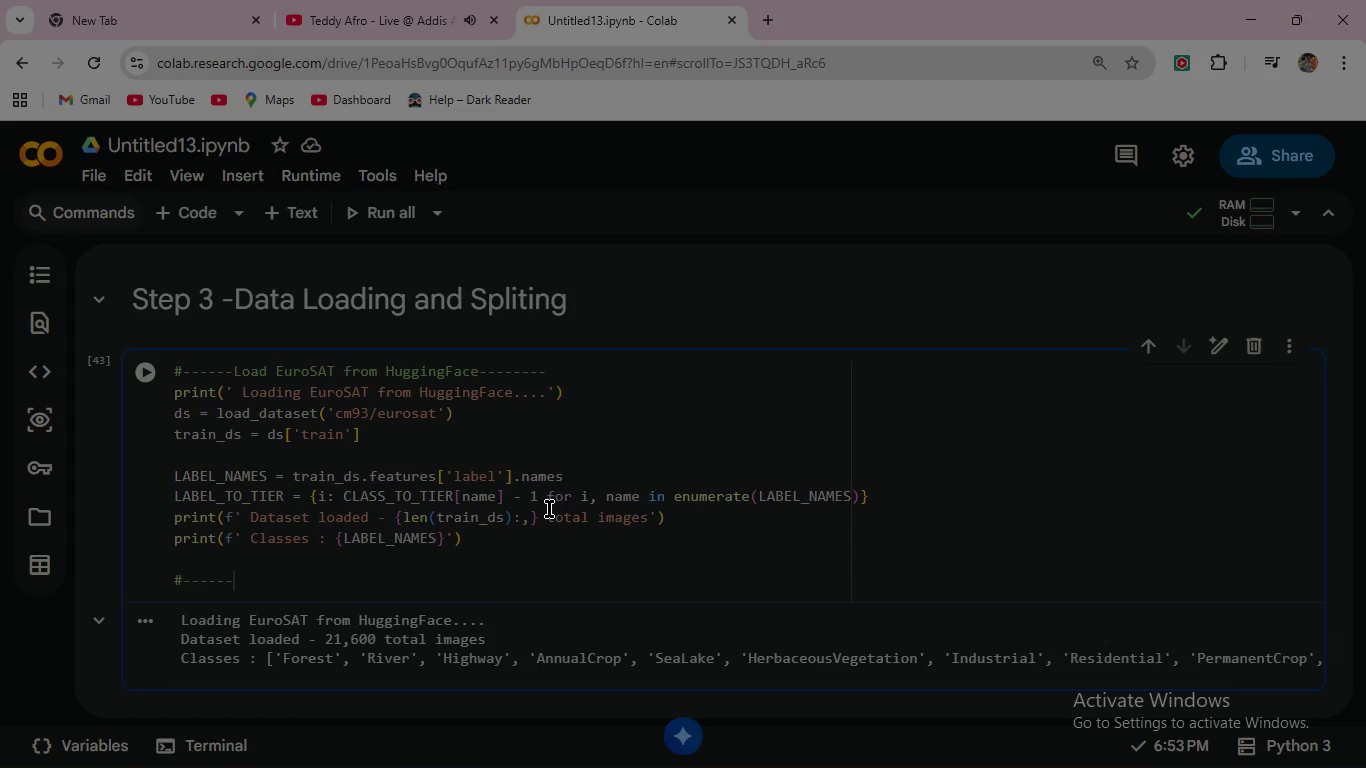 
key(Minus)
 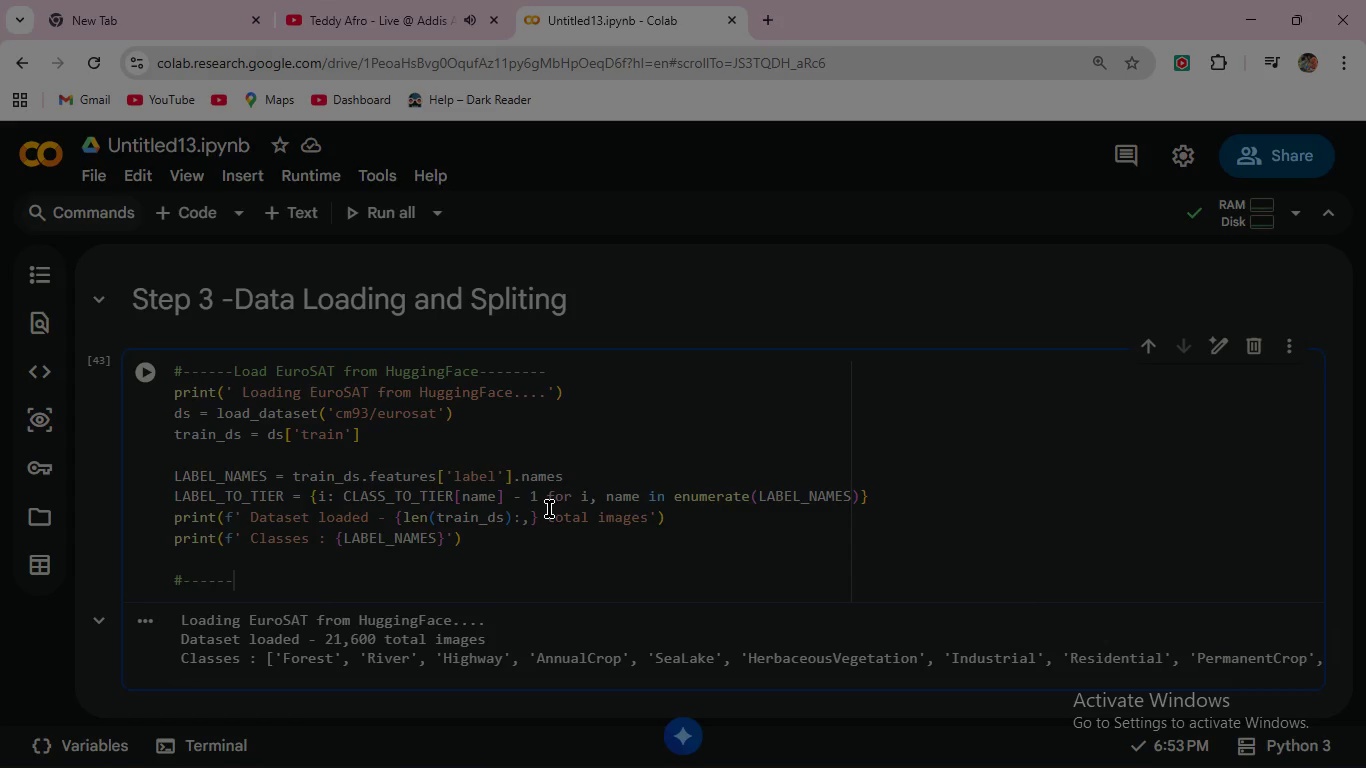 
type(Build dataset and split )
 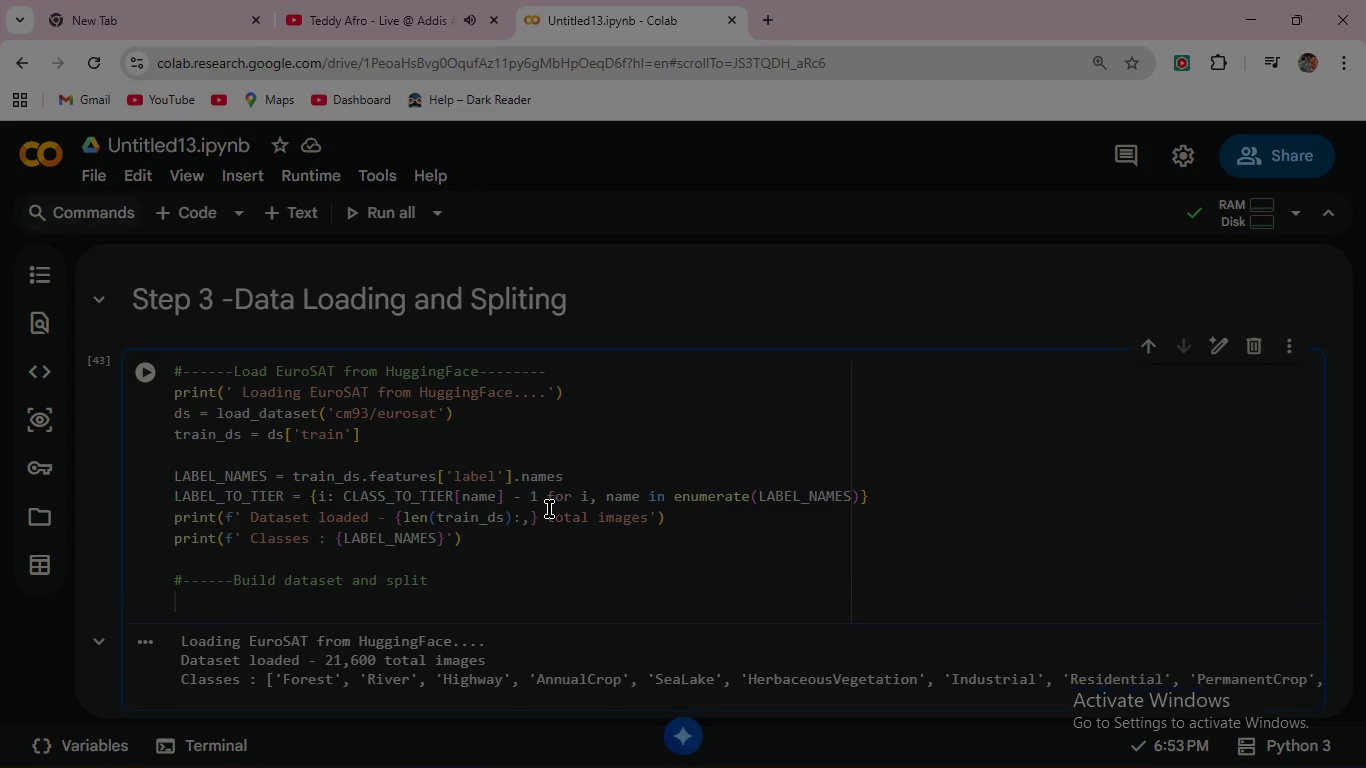 
key(Enter)
 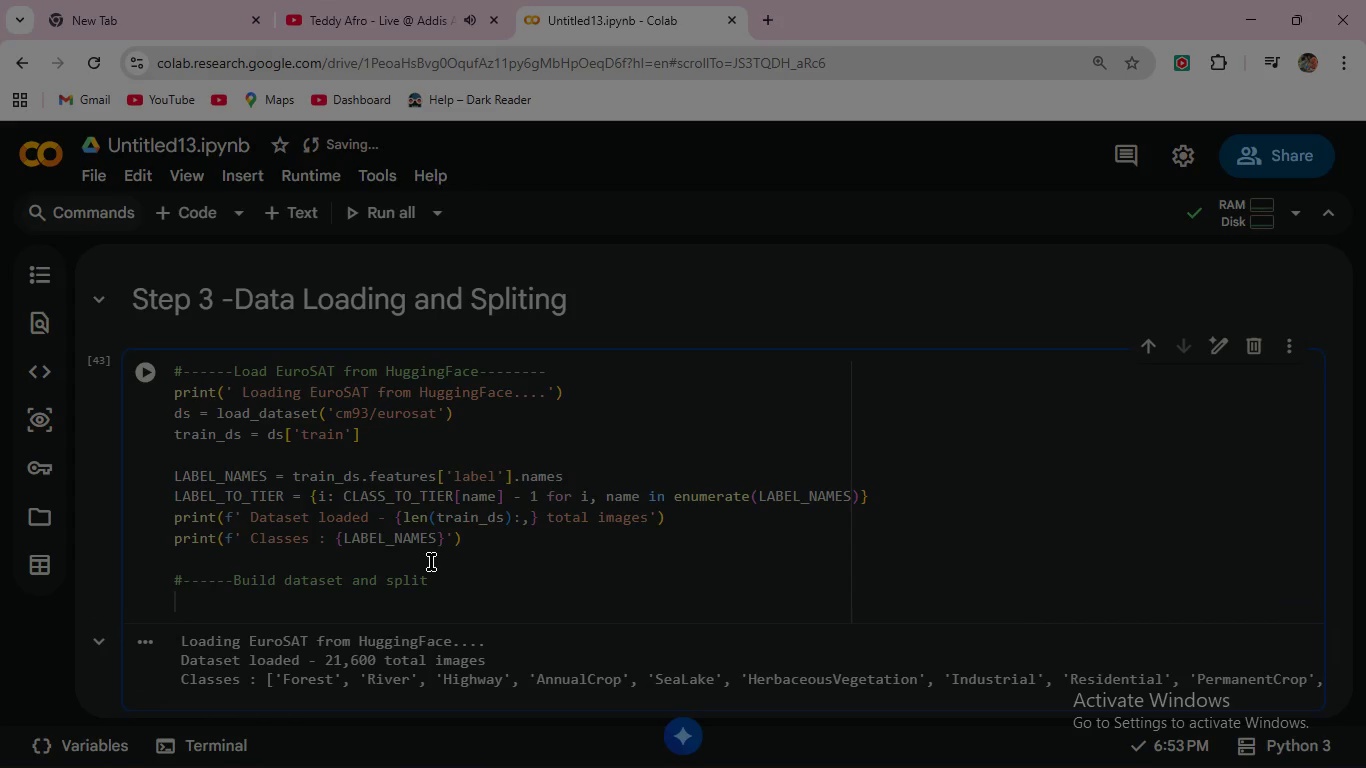 
left_click([434, 583])
 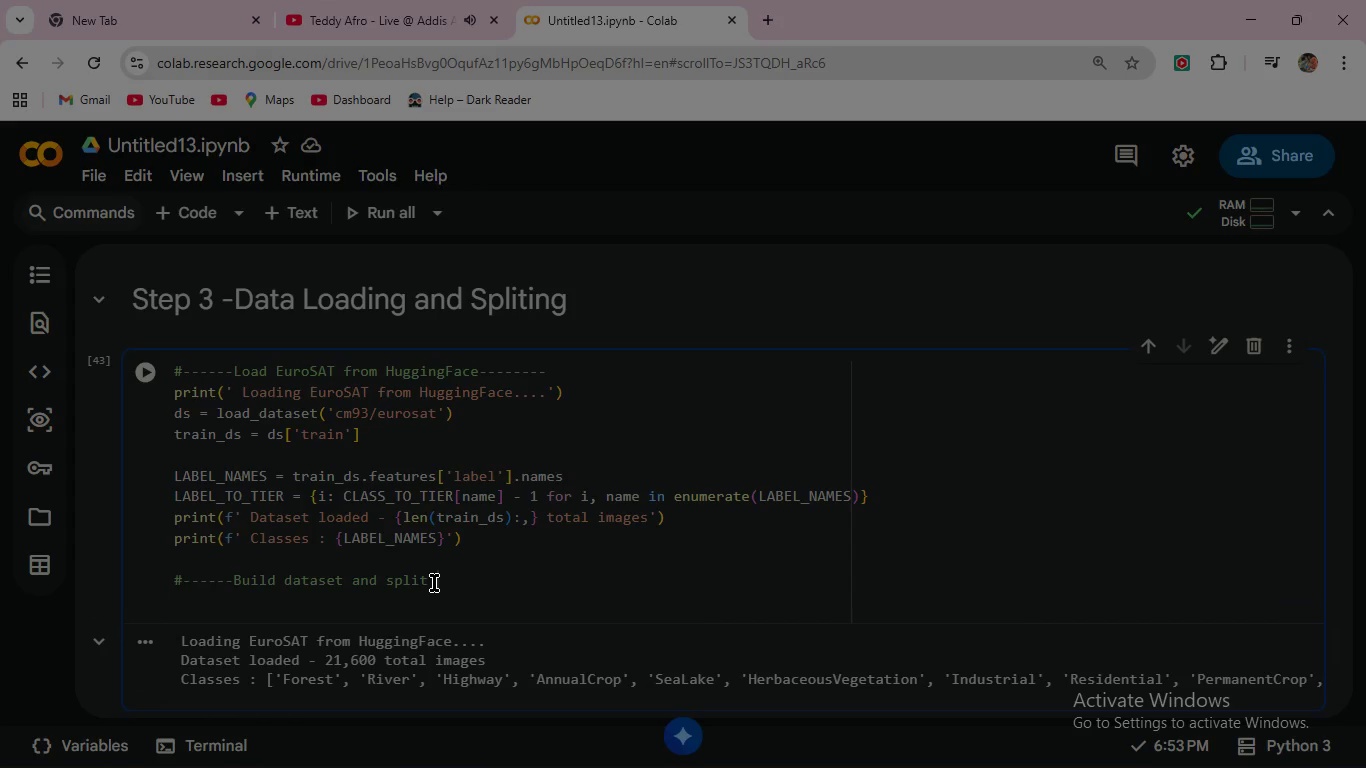 
wait(5.41)
 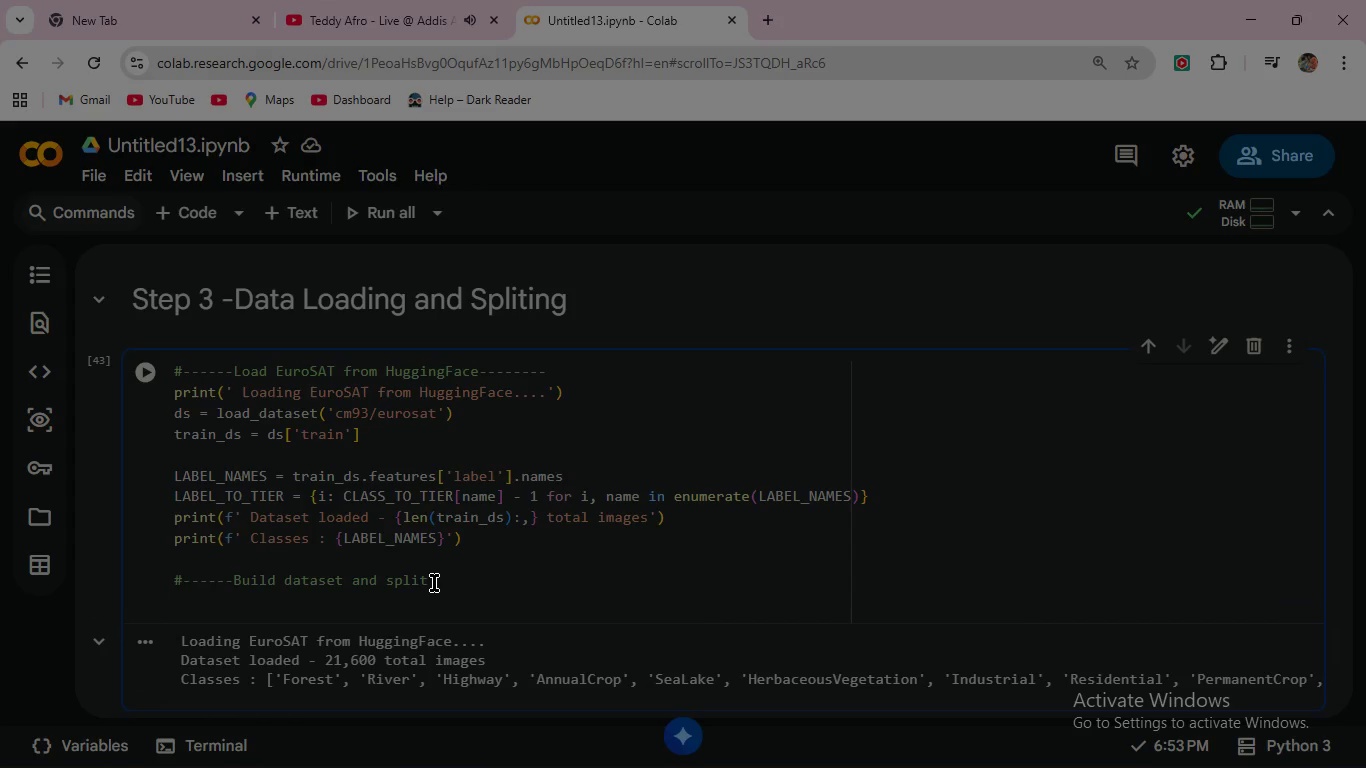 
key(Minus)
 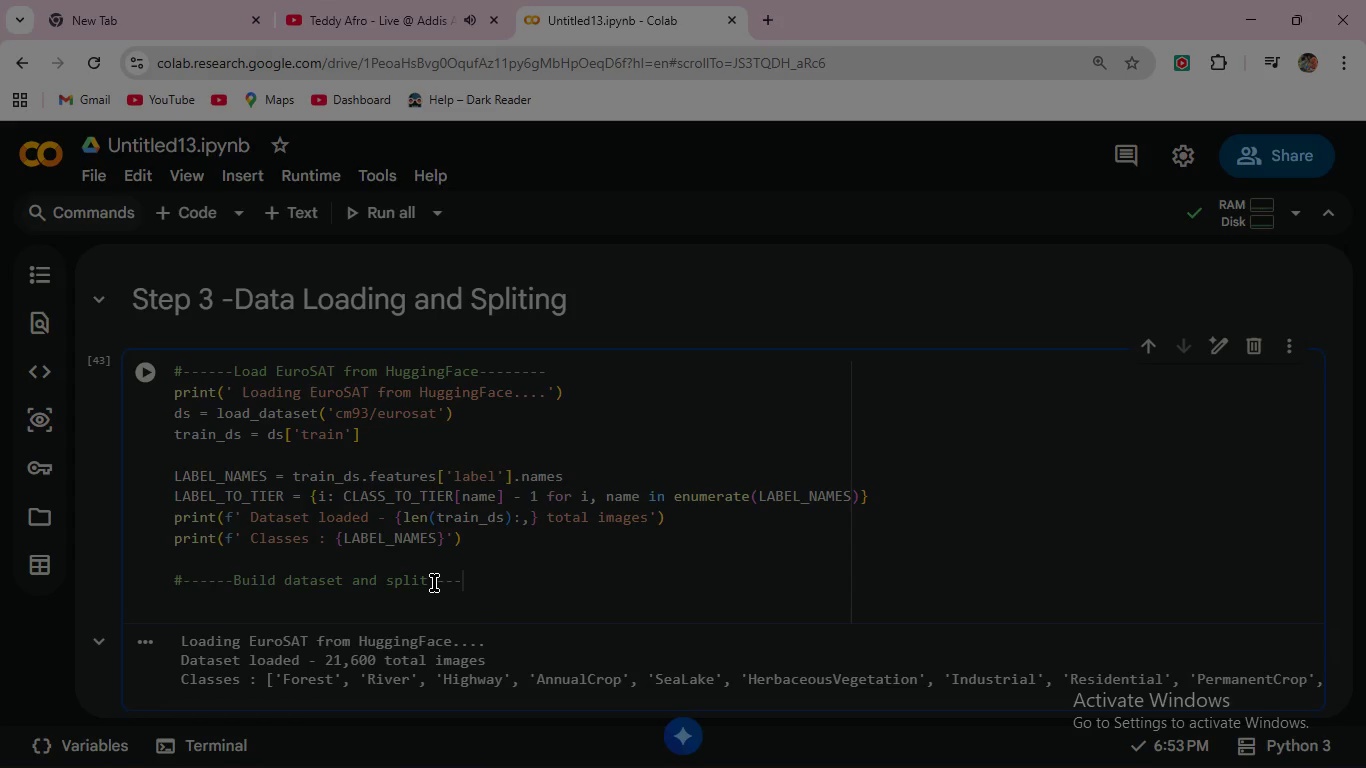 
key(Minus)
 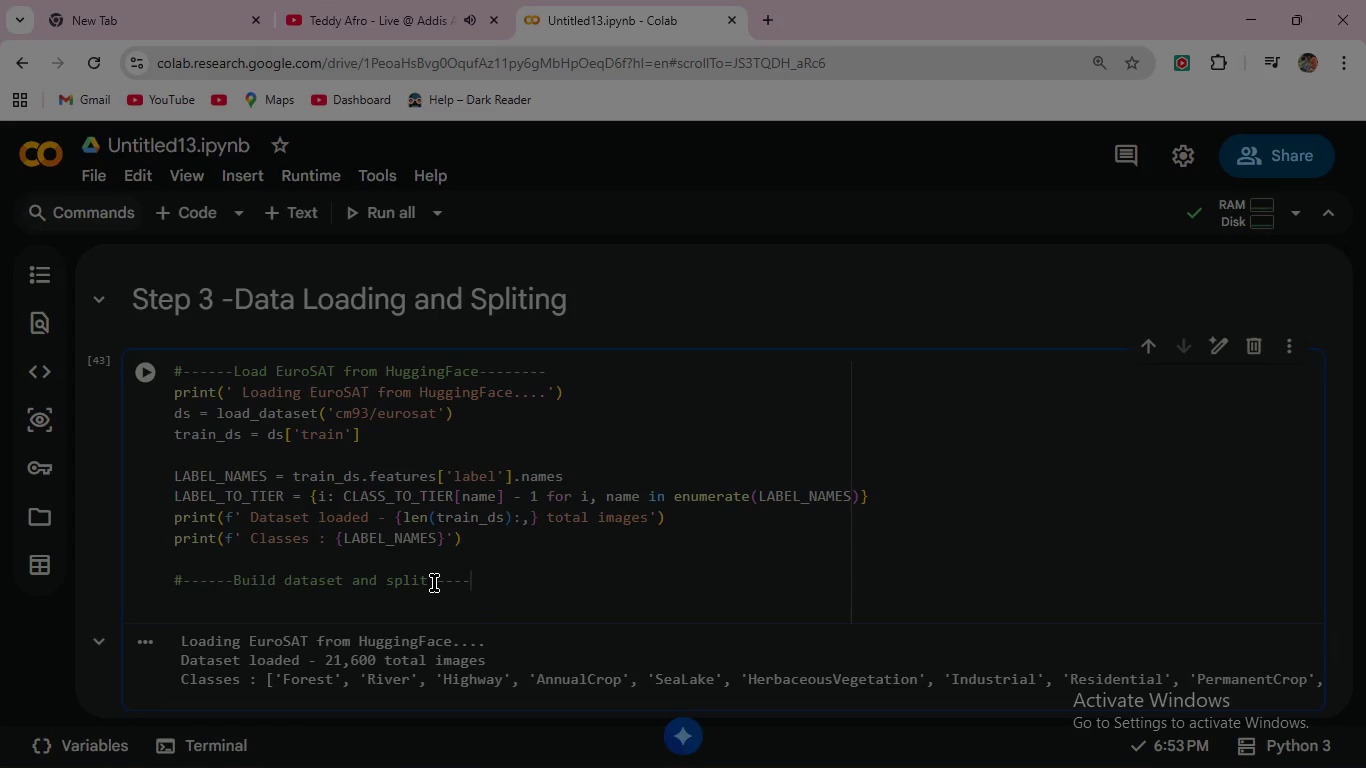 
key(Minus)
 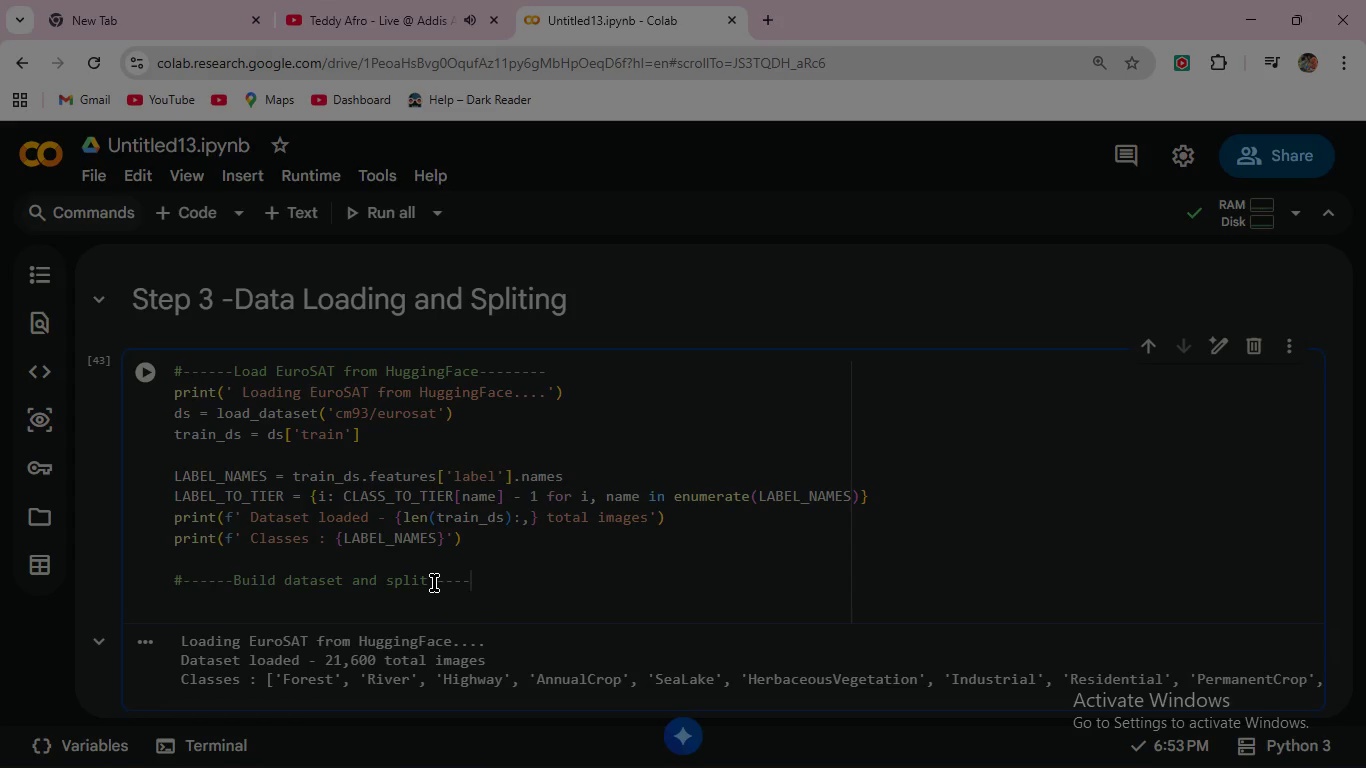 
key(Minus)
 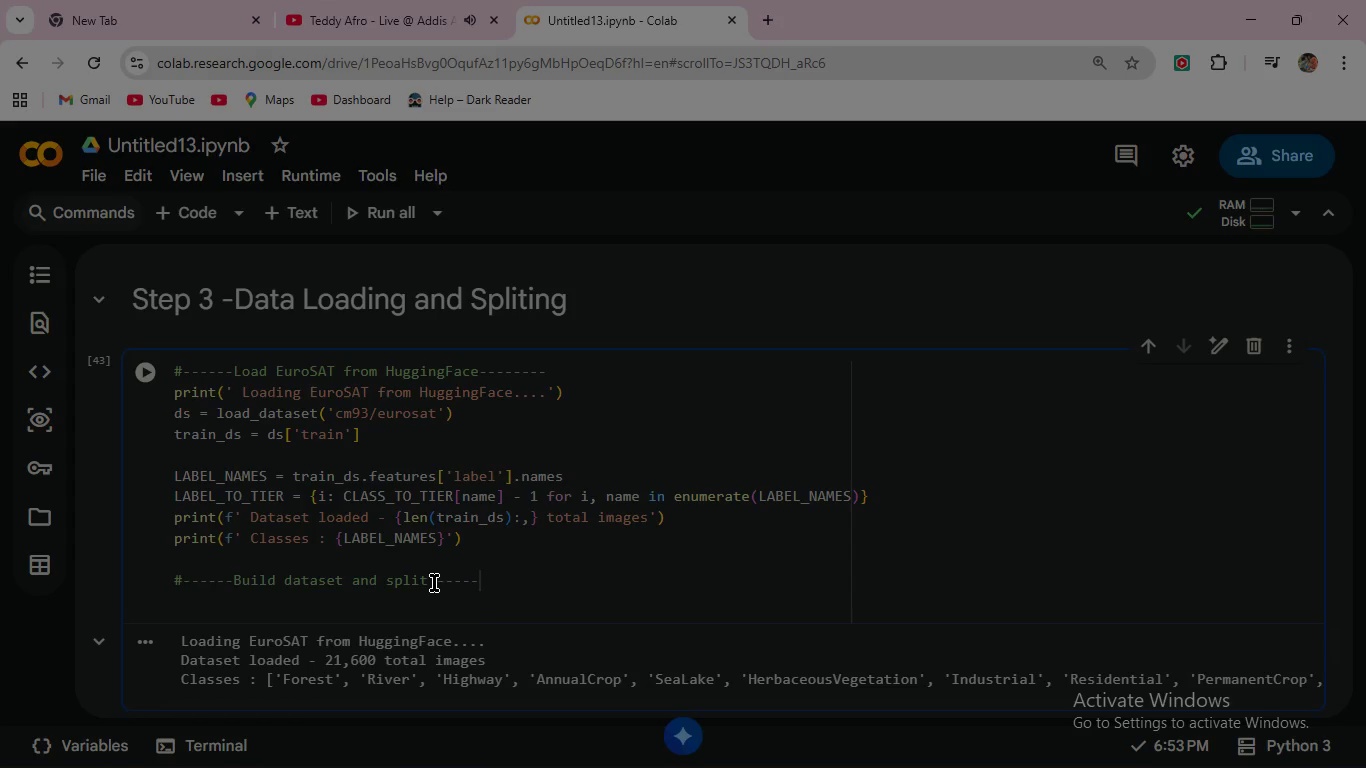 
key(Minus)
 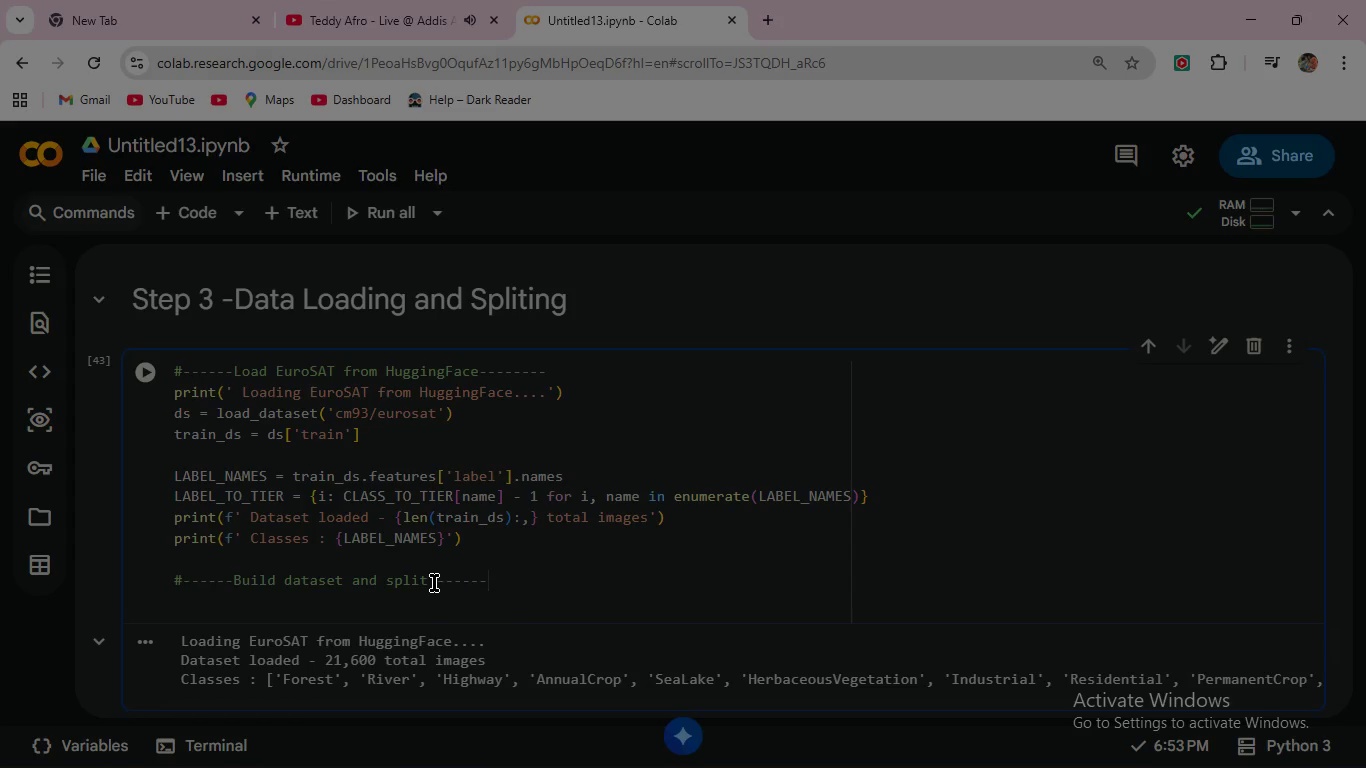 
key(Minus)
 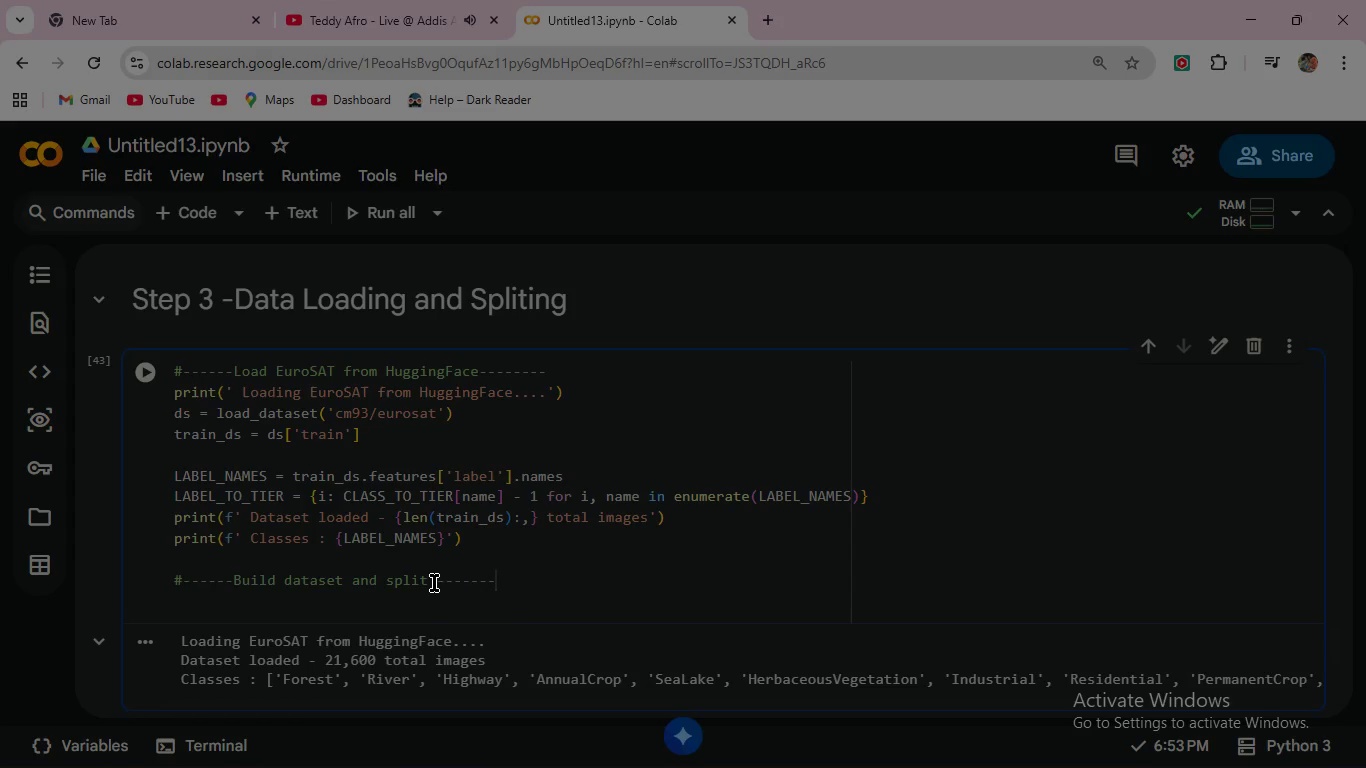 
key(Minus)
 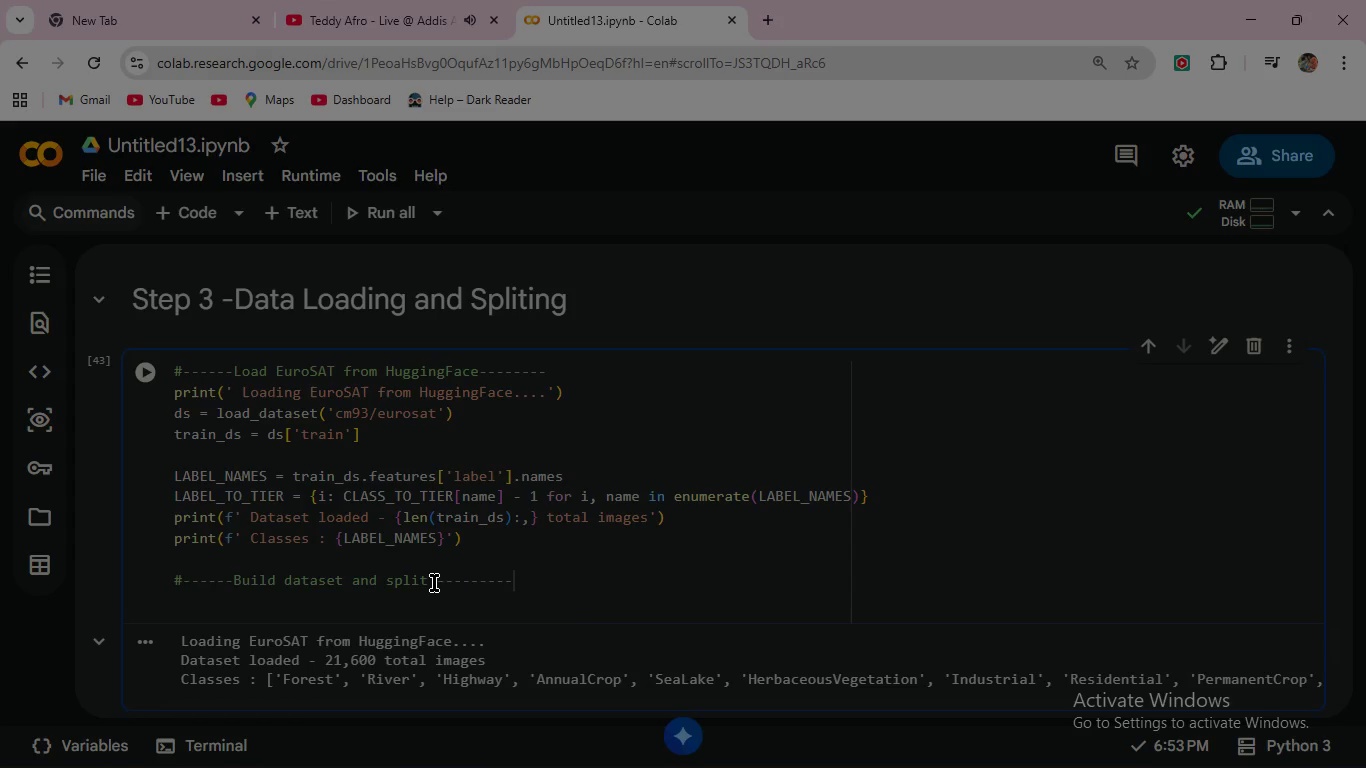 
key(Minus)
 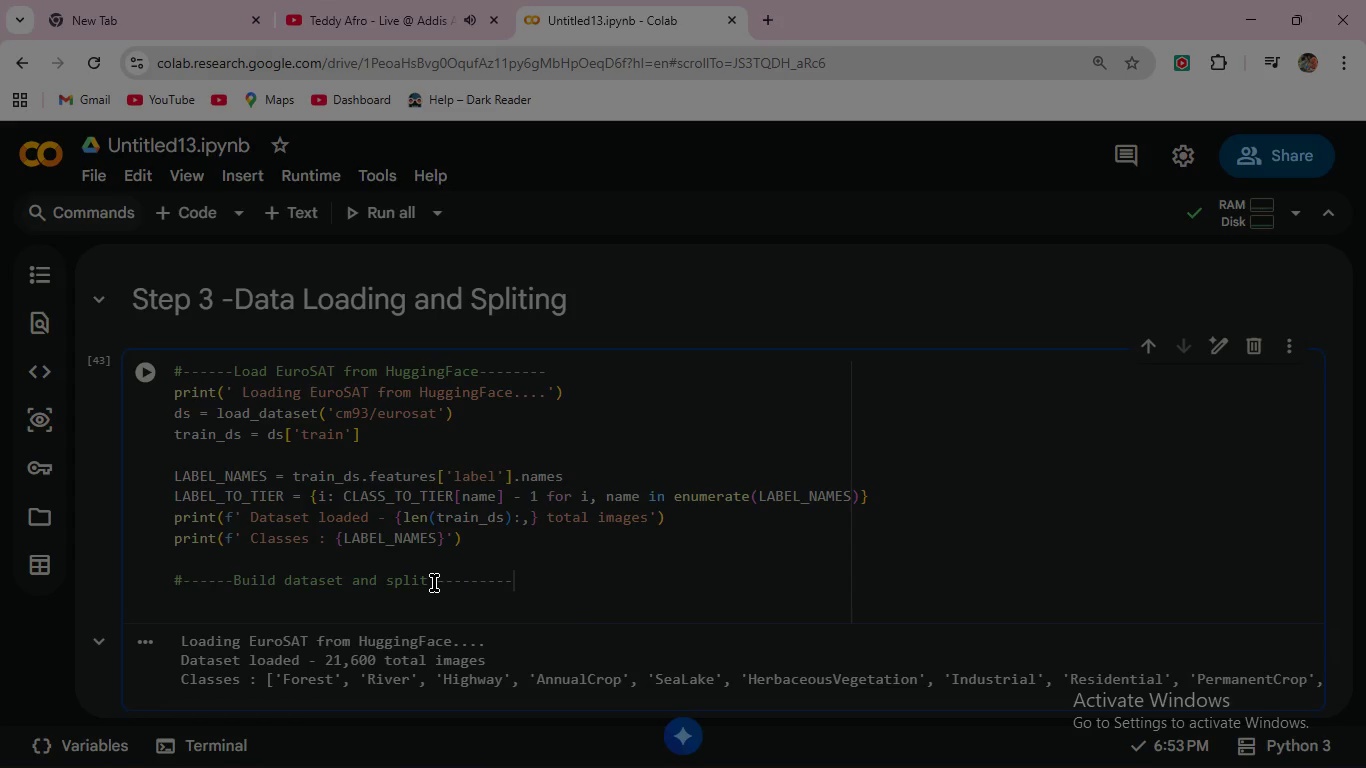 
key(Minus)
 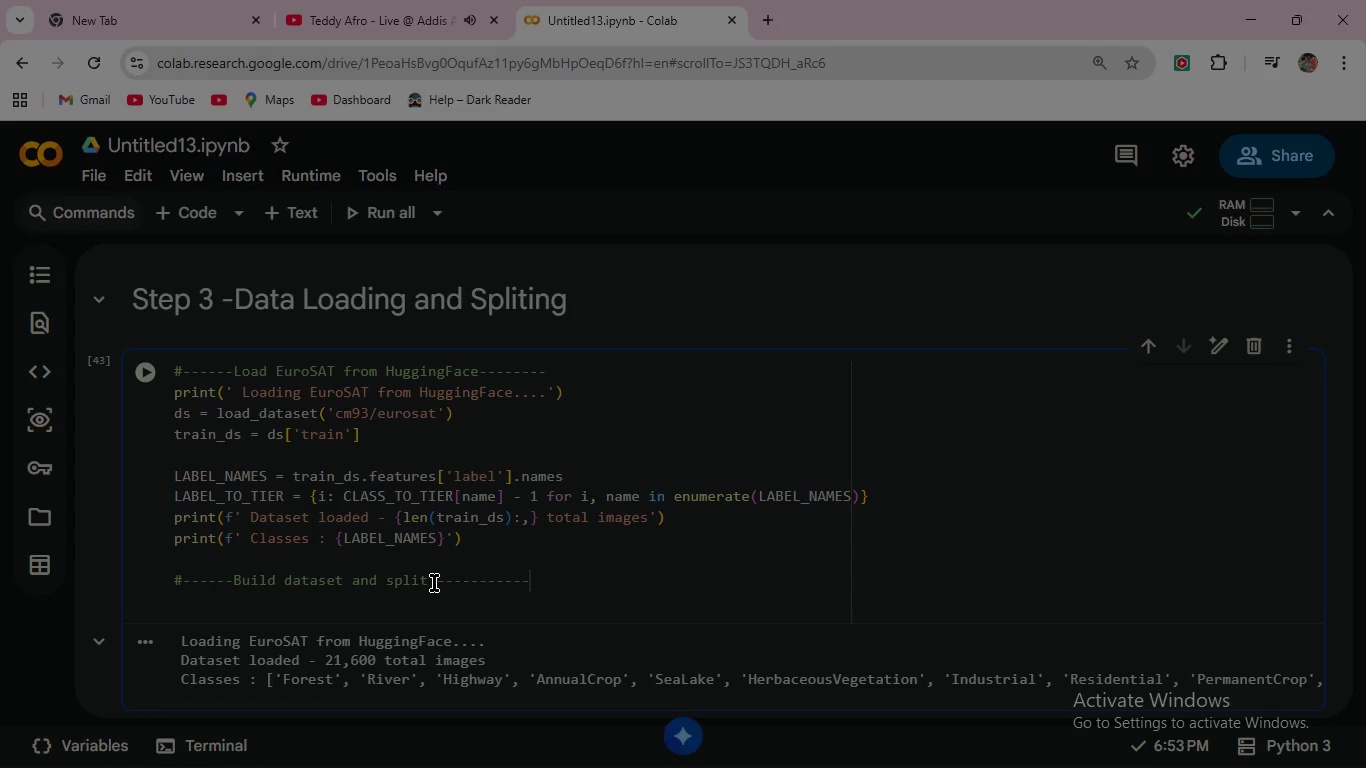 
key(Minus)
 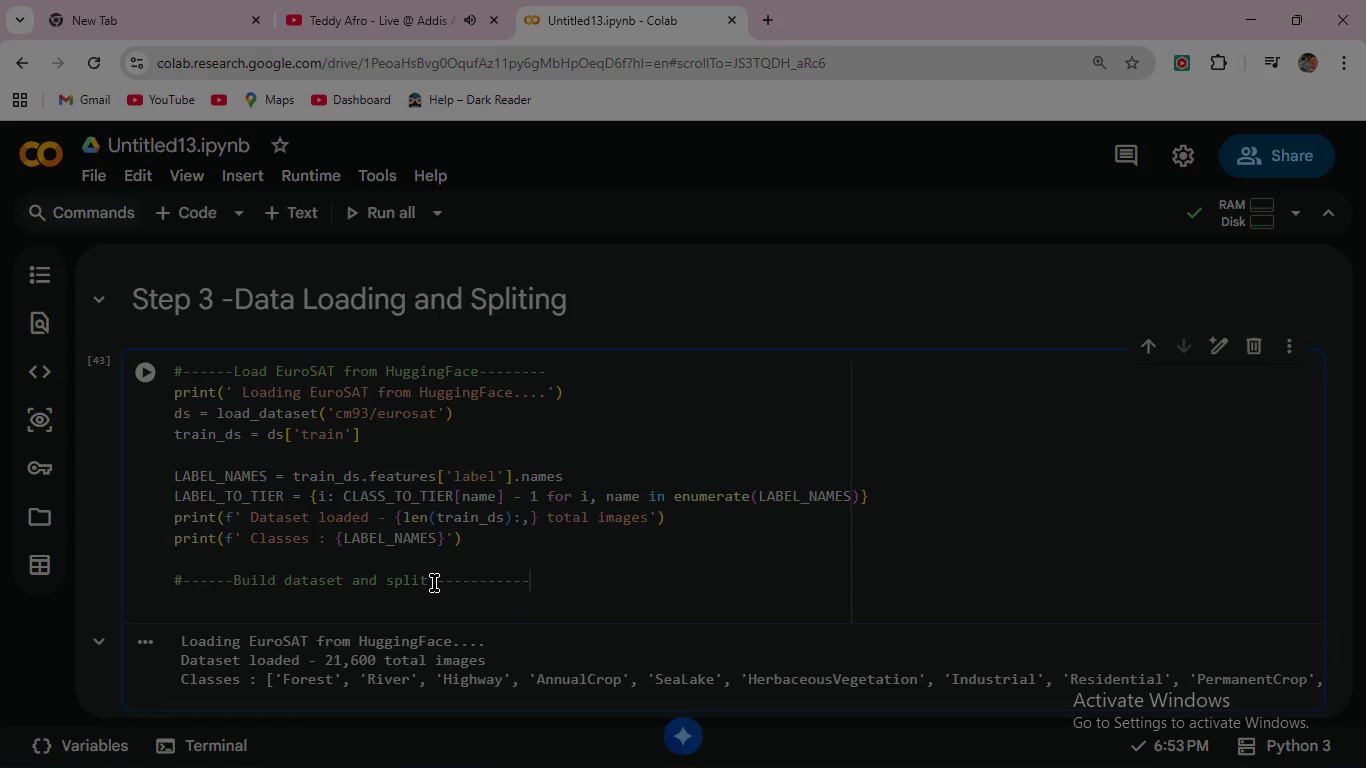 
key(Minus)
 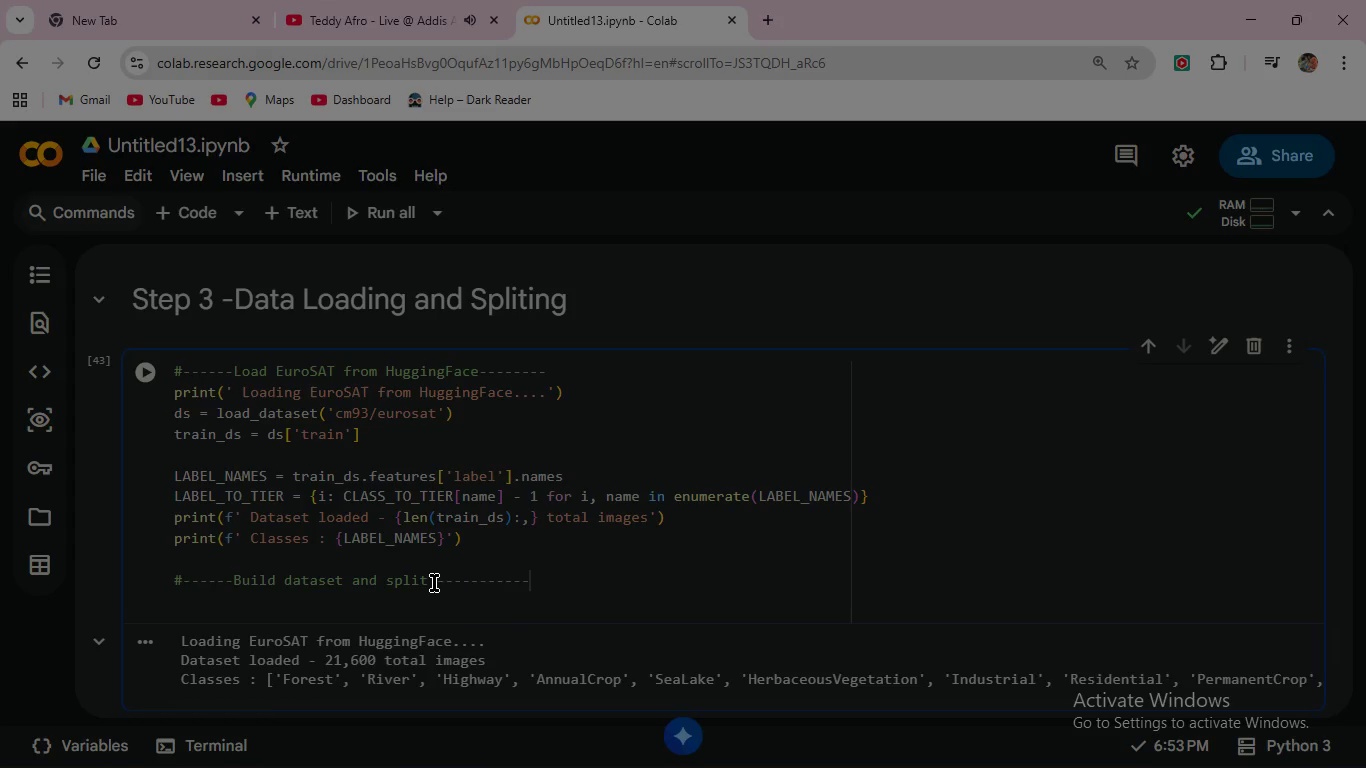 
key(Enter)
 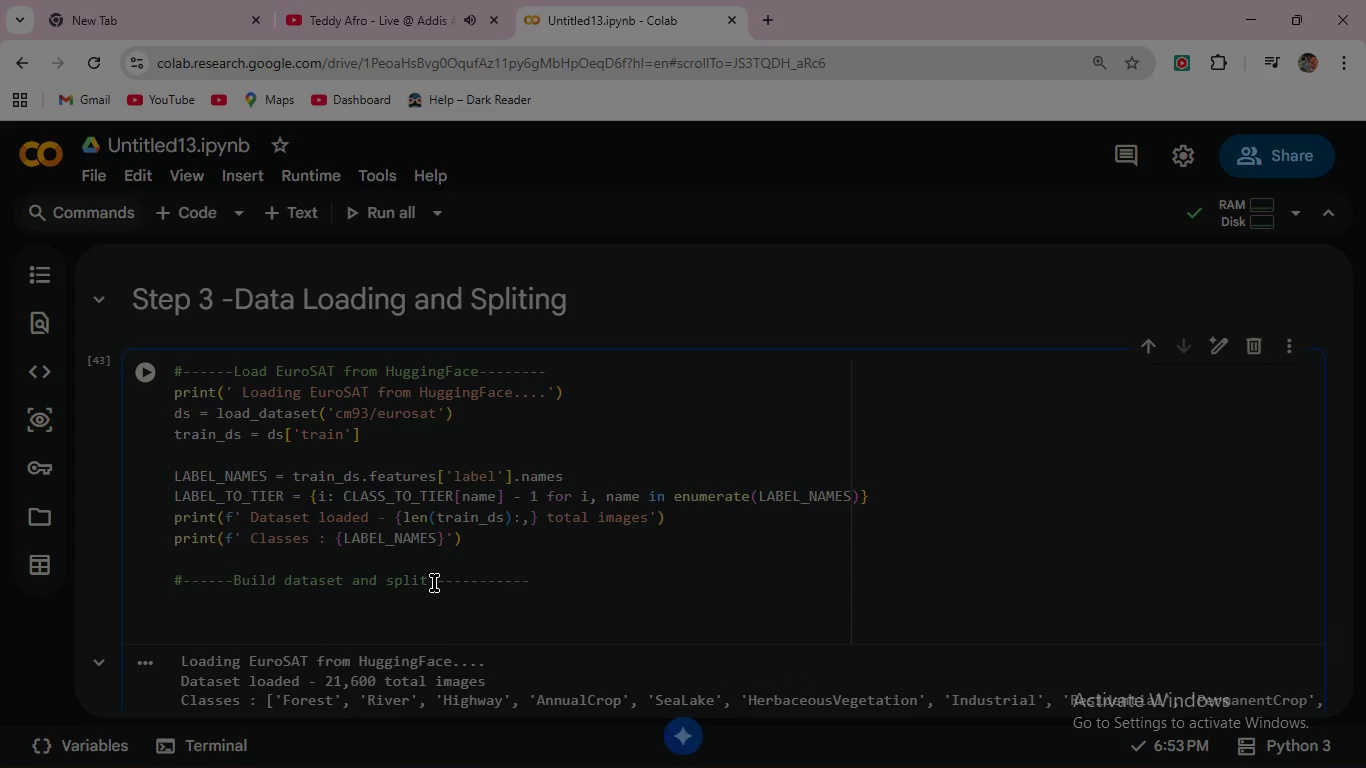 
wait(5.58)
 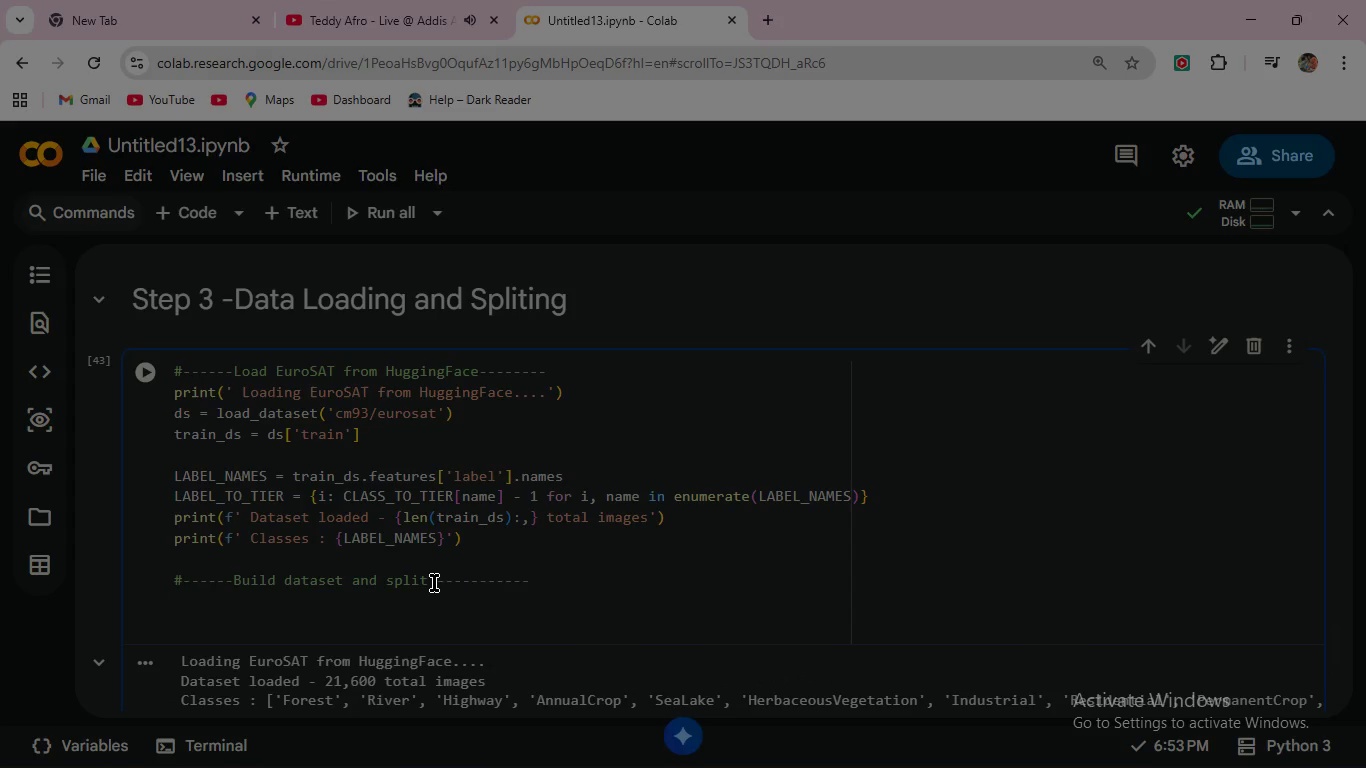 
type(full_ds = Euro)
 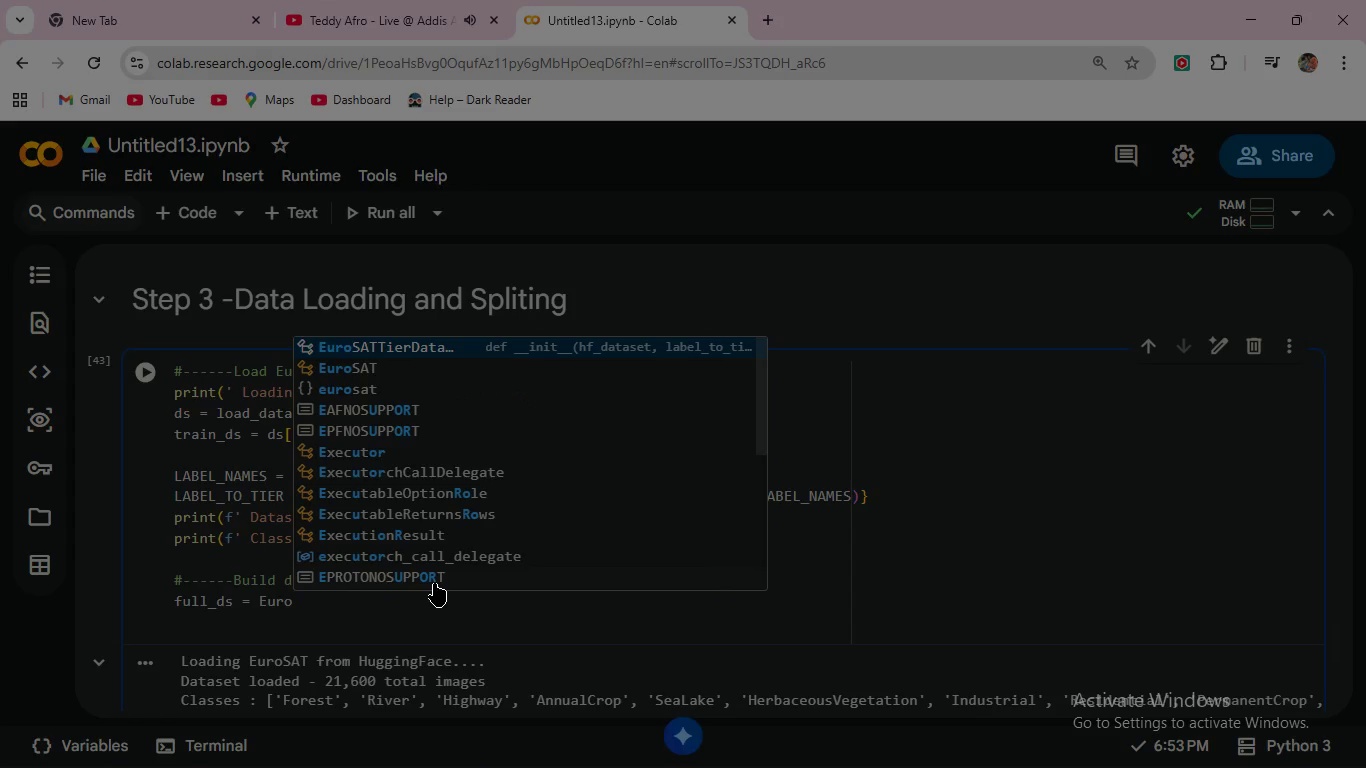 
key(Enter)
 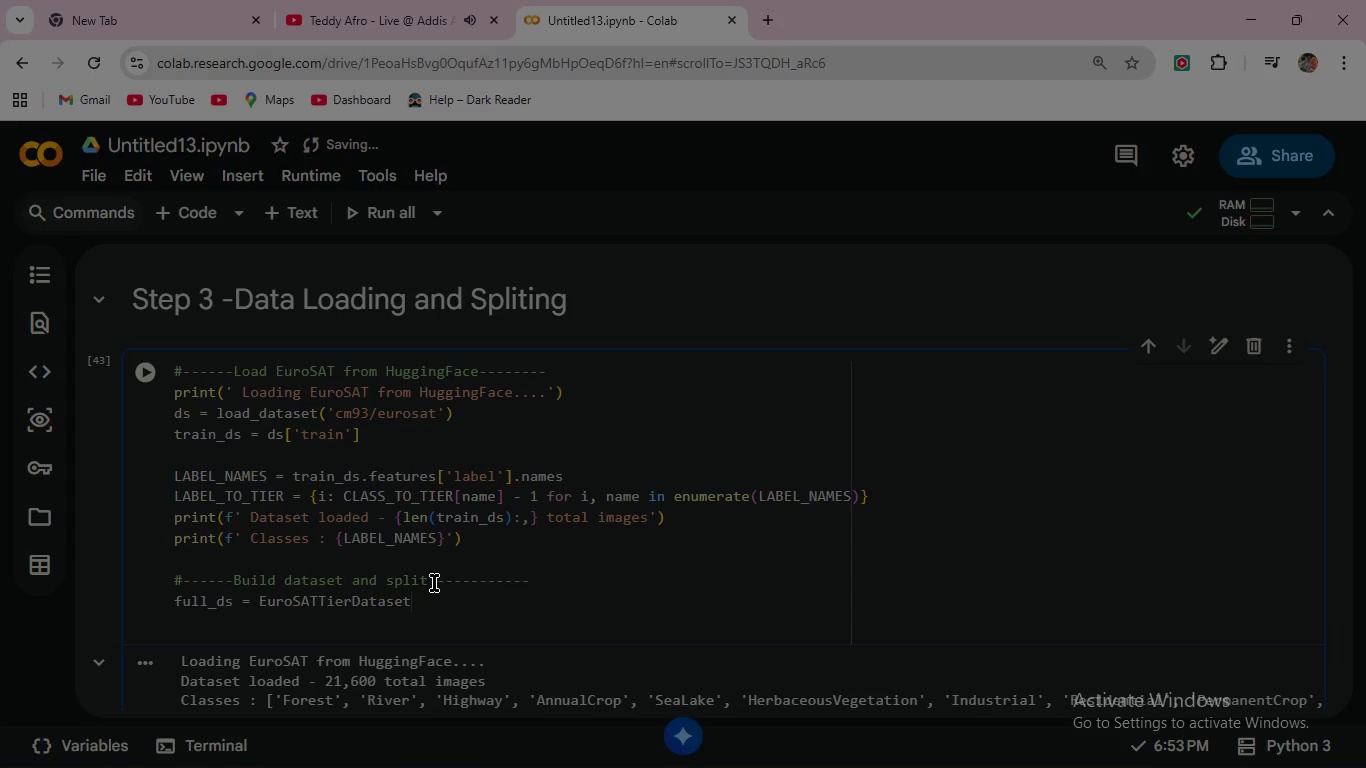 
wait(5.91)
 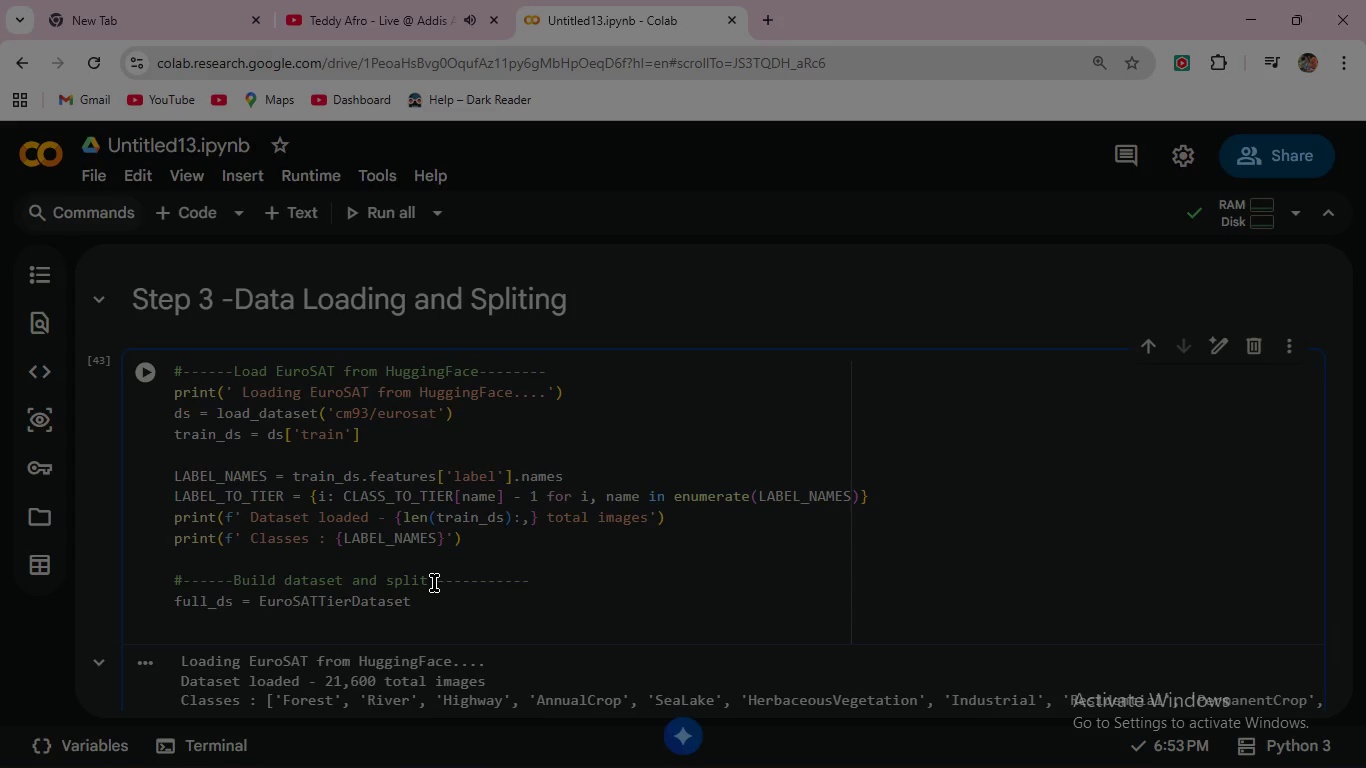 
type((train_ds, )
 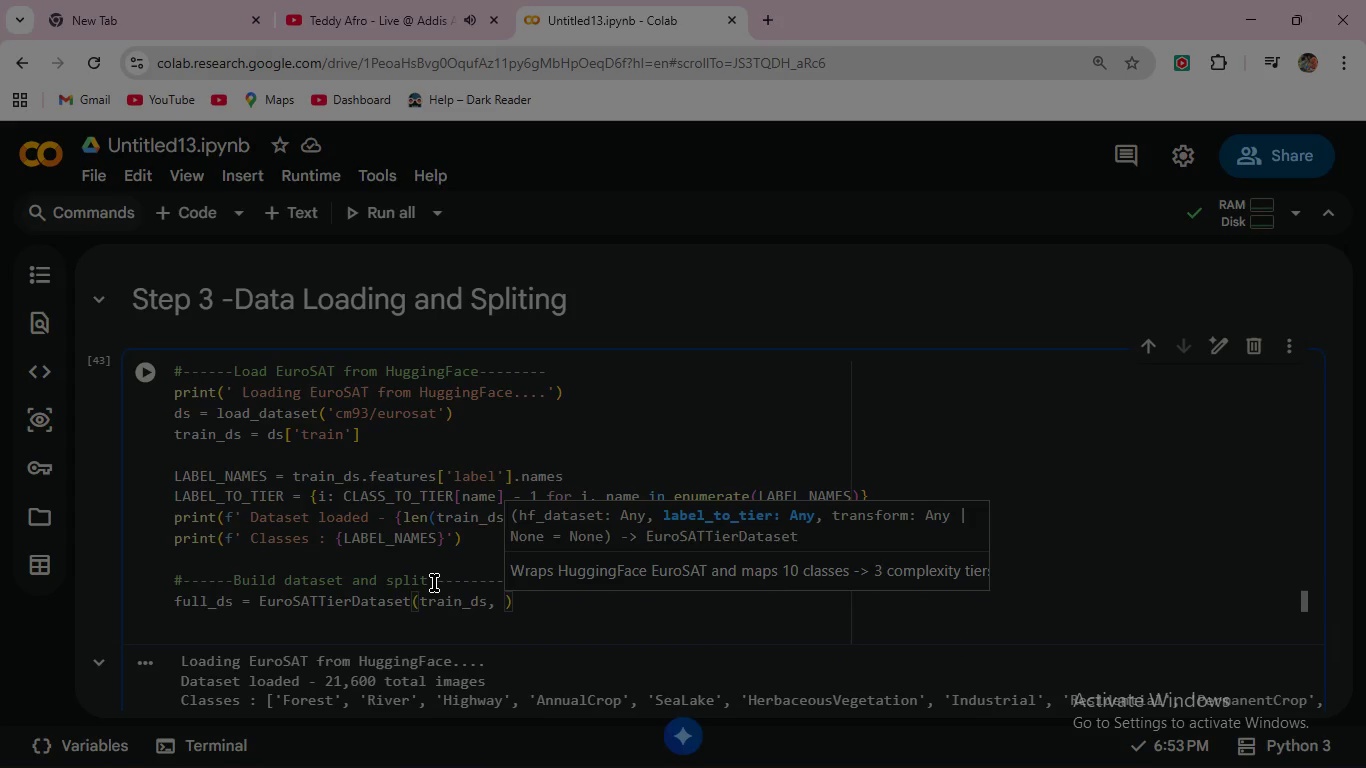 
type(LABEL_)
 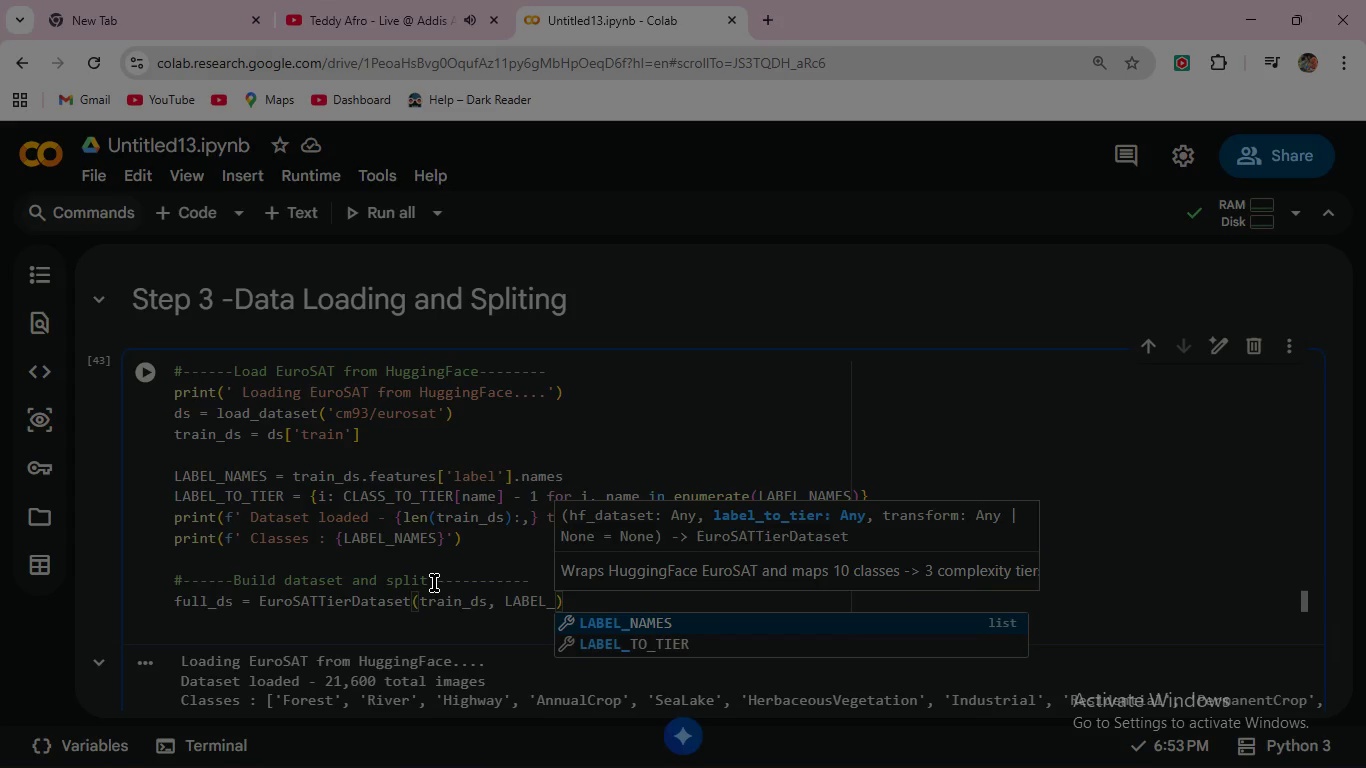 
key(ArrowDown)
 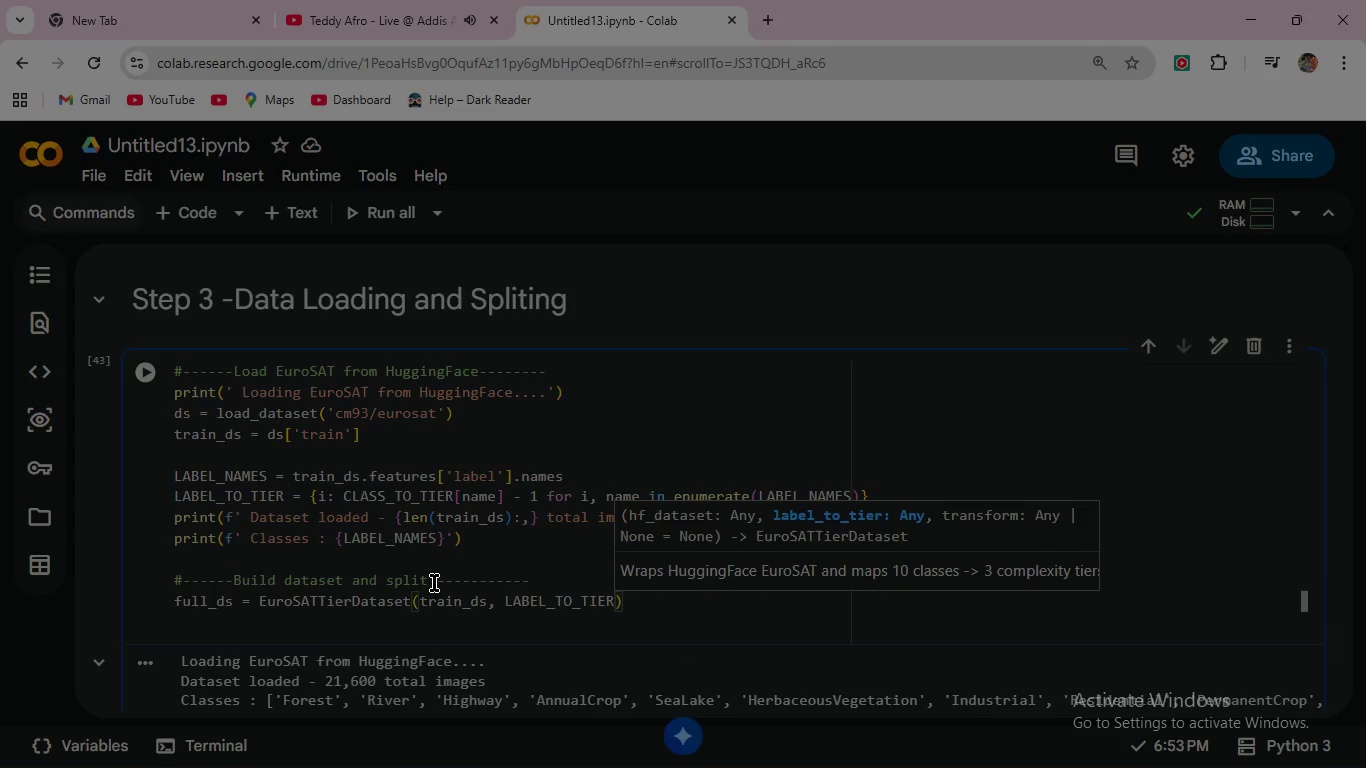 
key(Enter)
 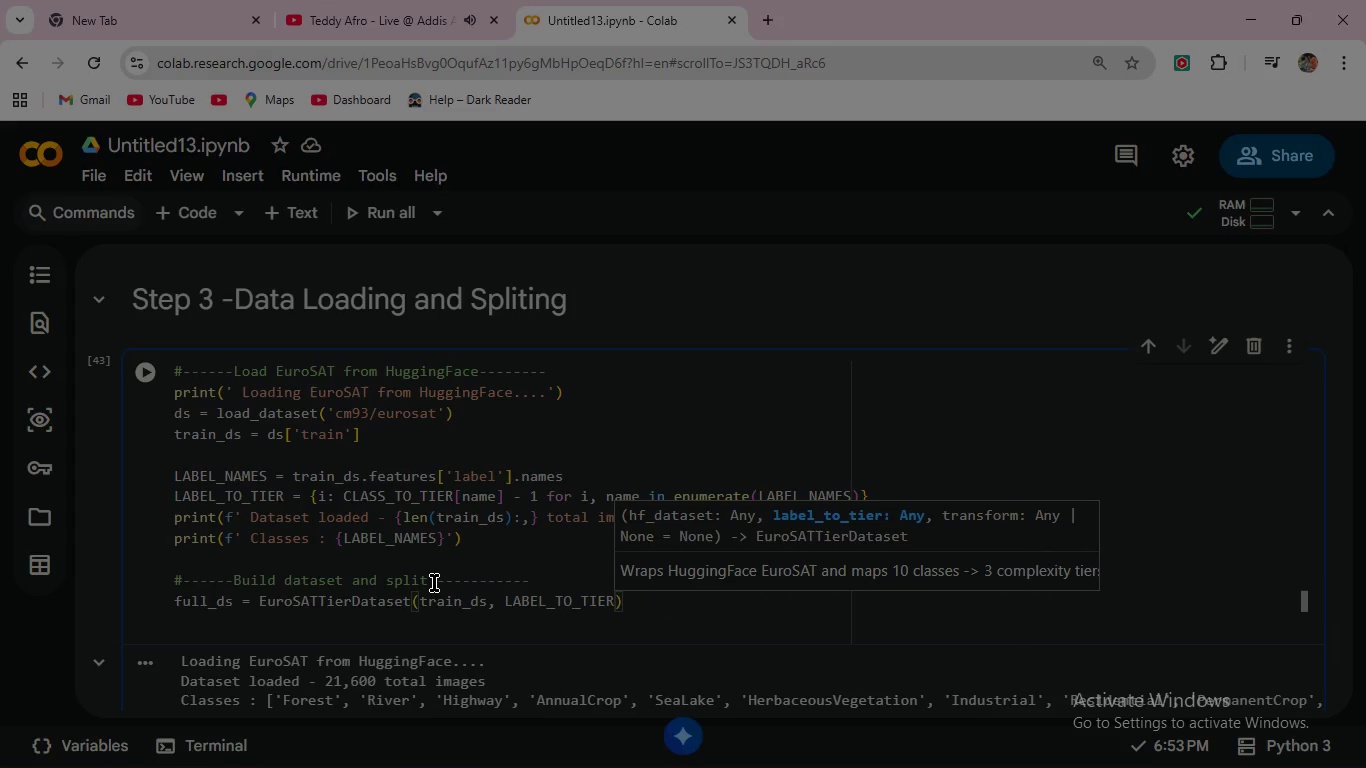 
type(, transform=None)
 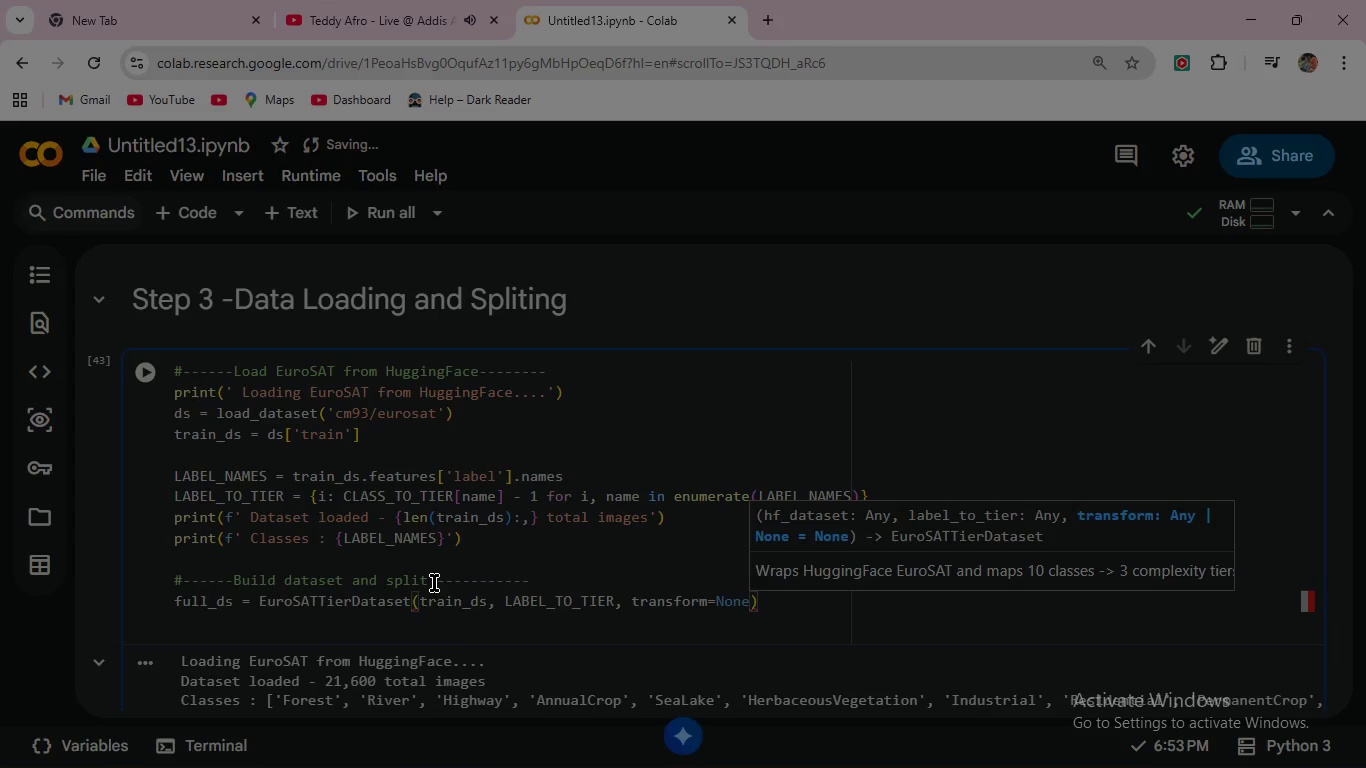 
wait(5.5)
 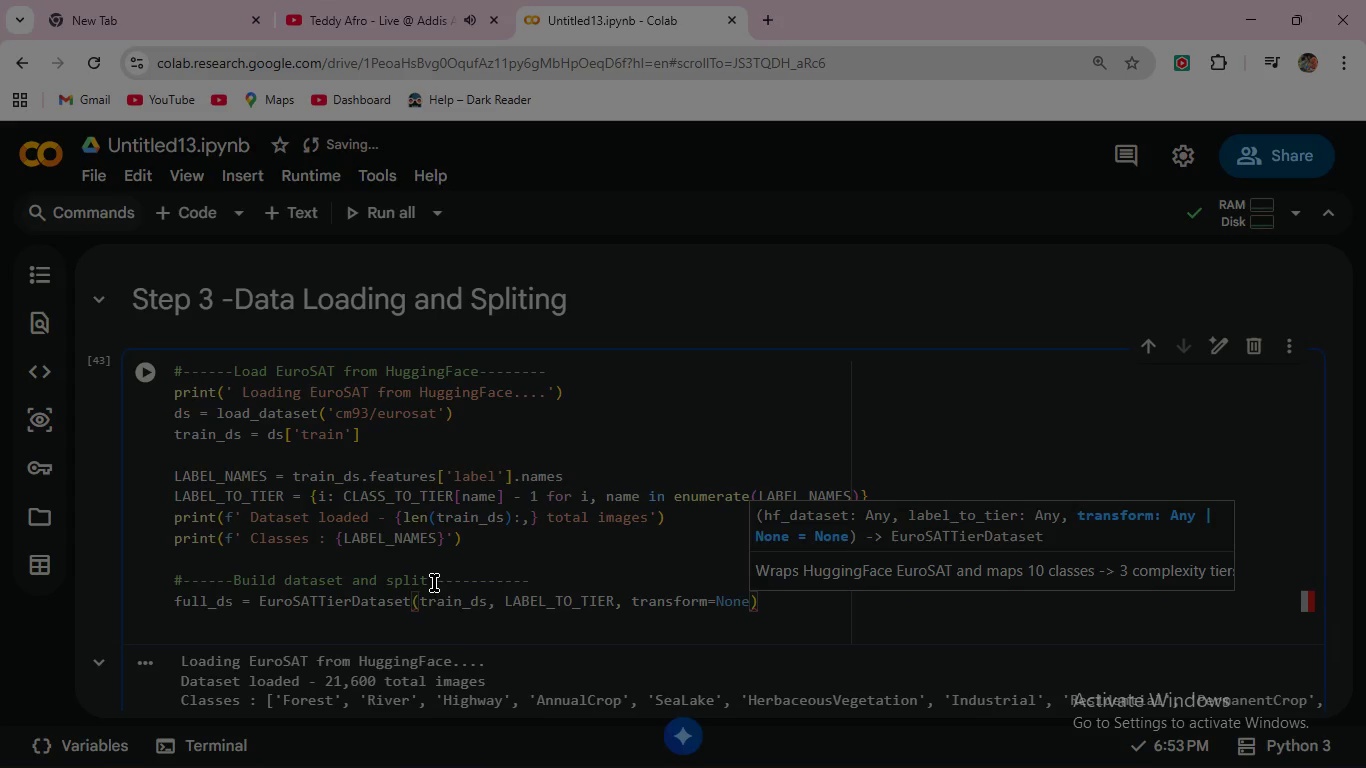 
left_click([777, 616])
 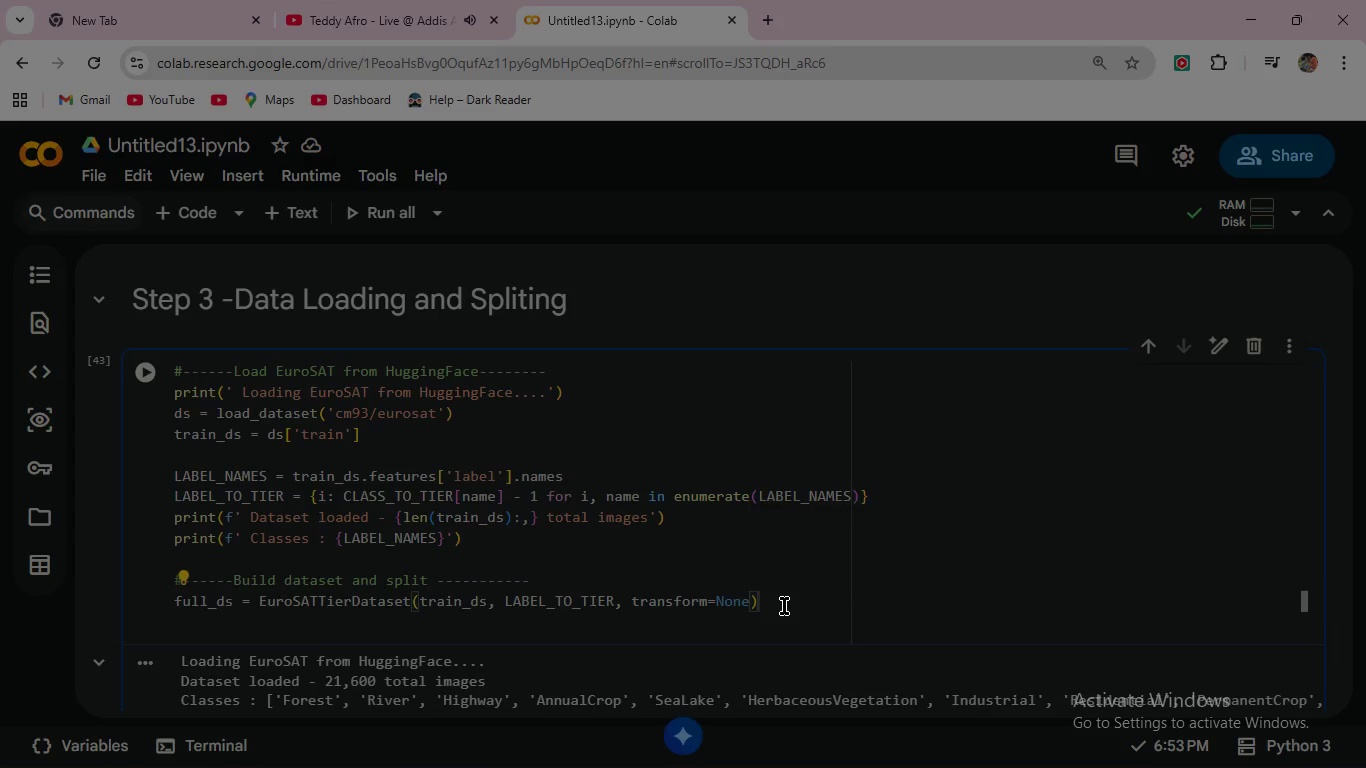 
left_click([784, 606])
 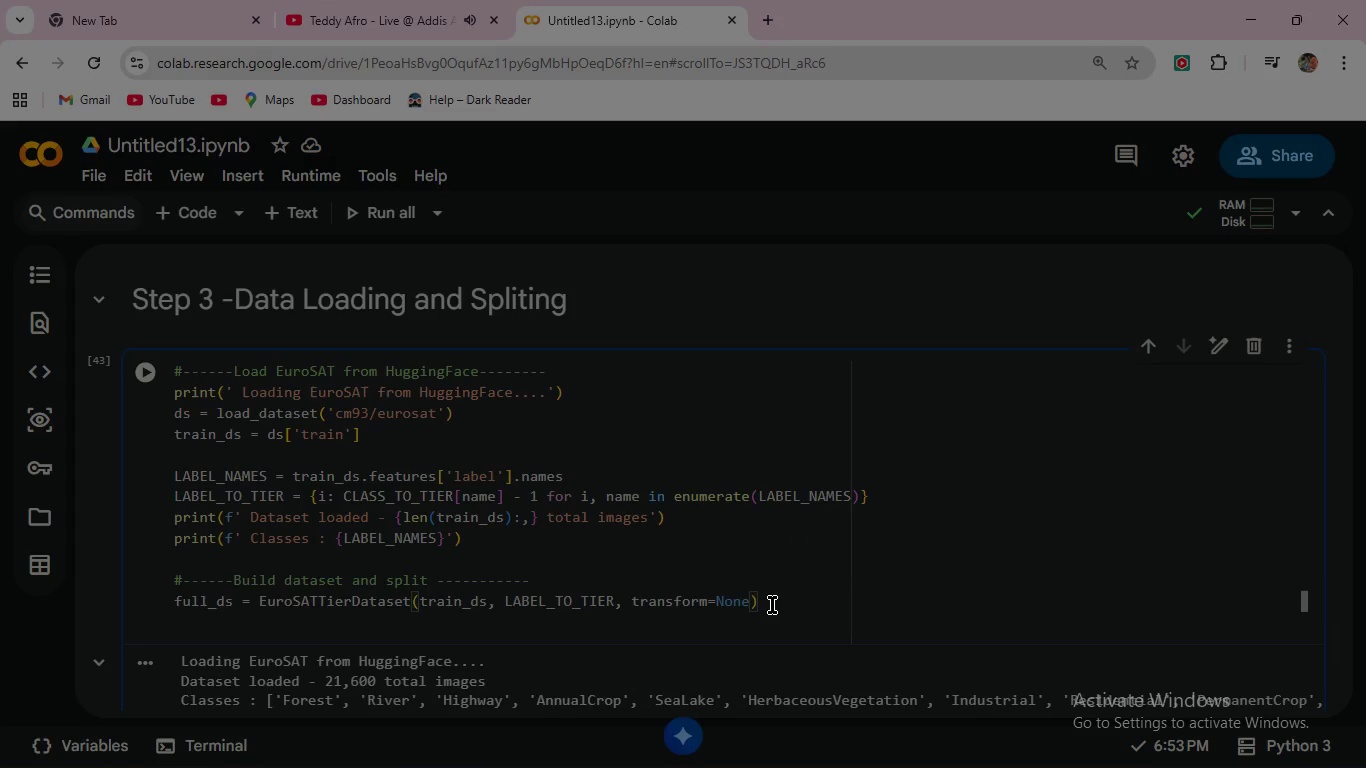 
key(Enter)
 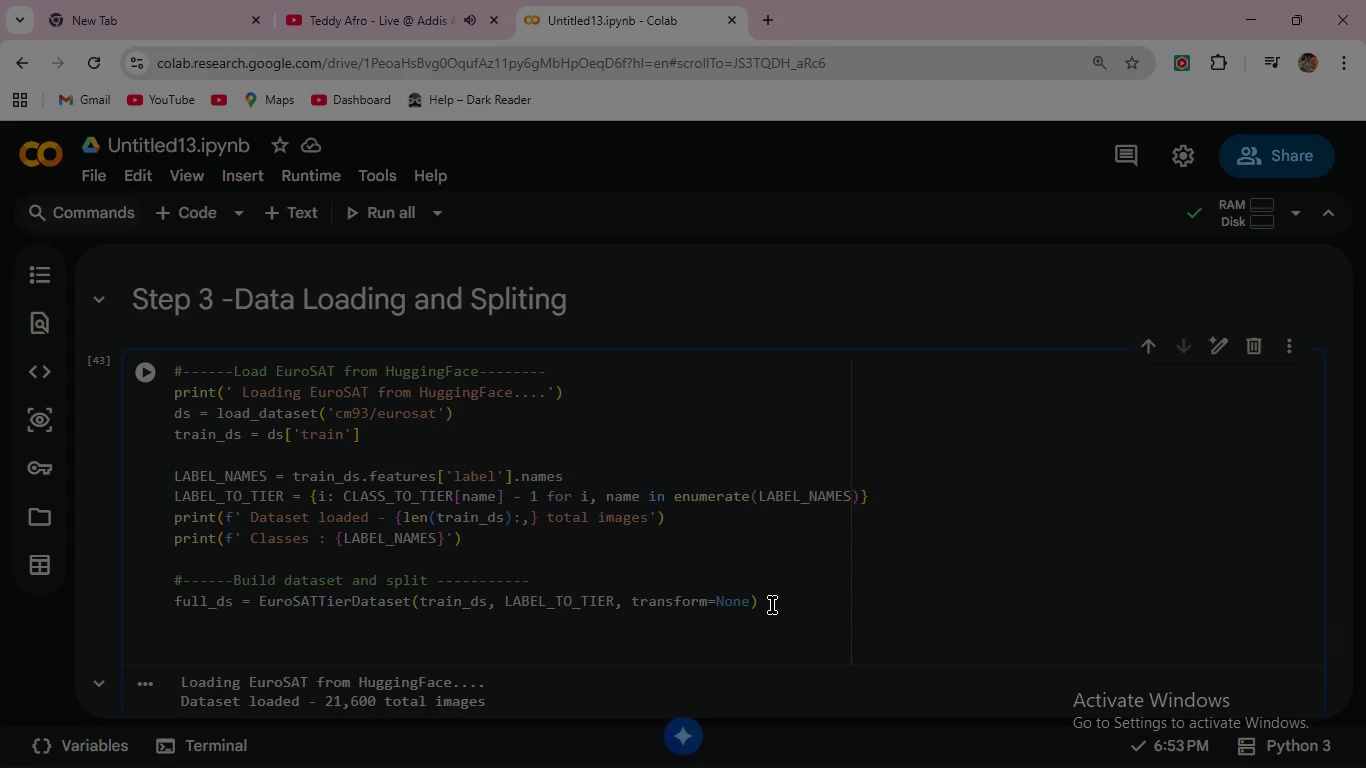 
type(n_tot)
 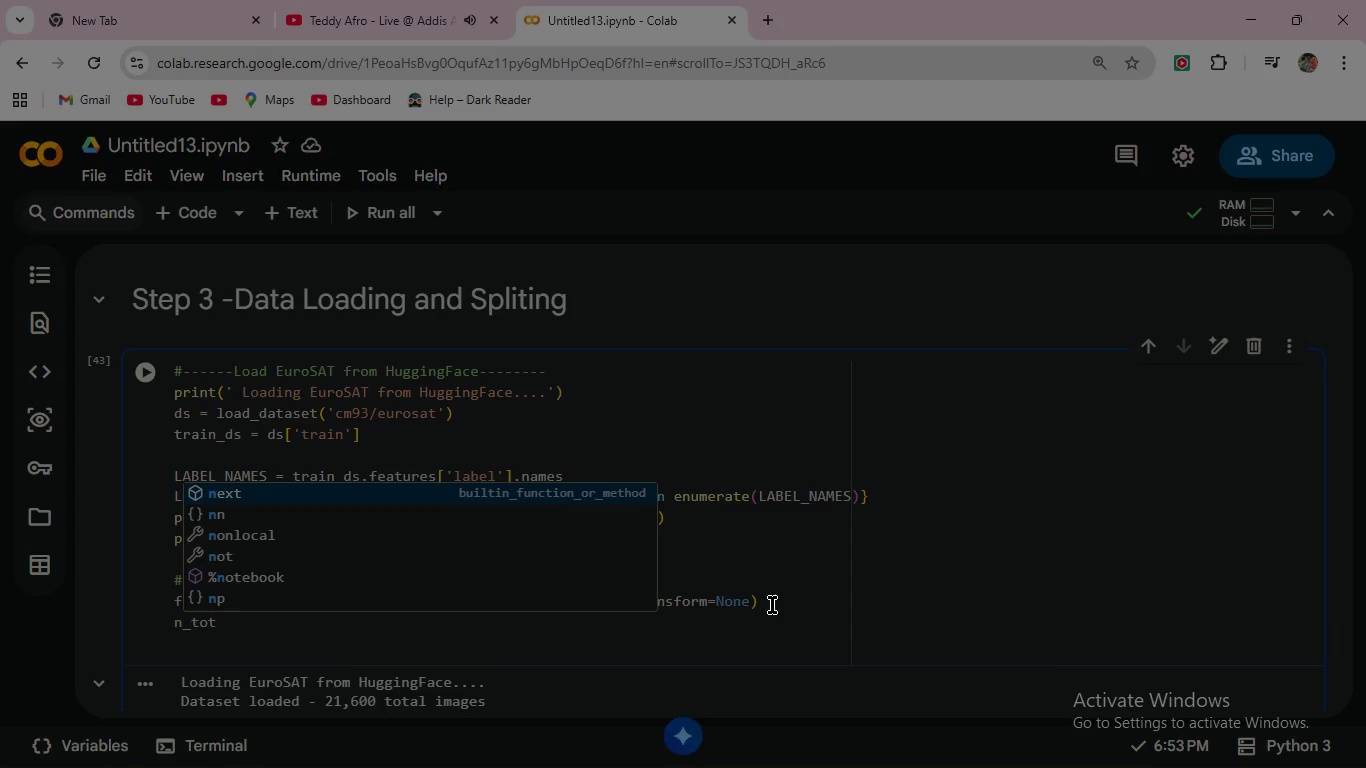 
type(al = len(full_ds)
 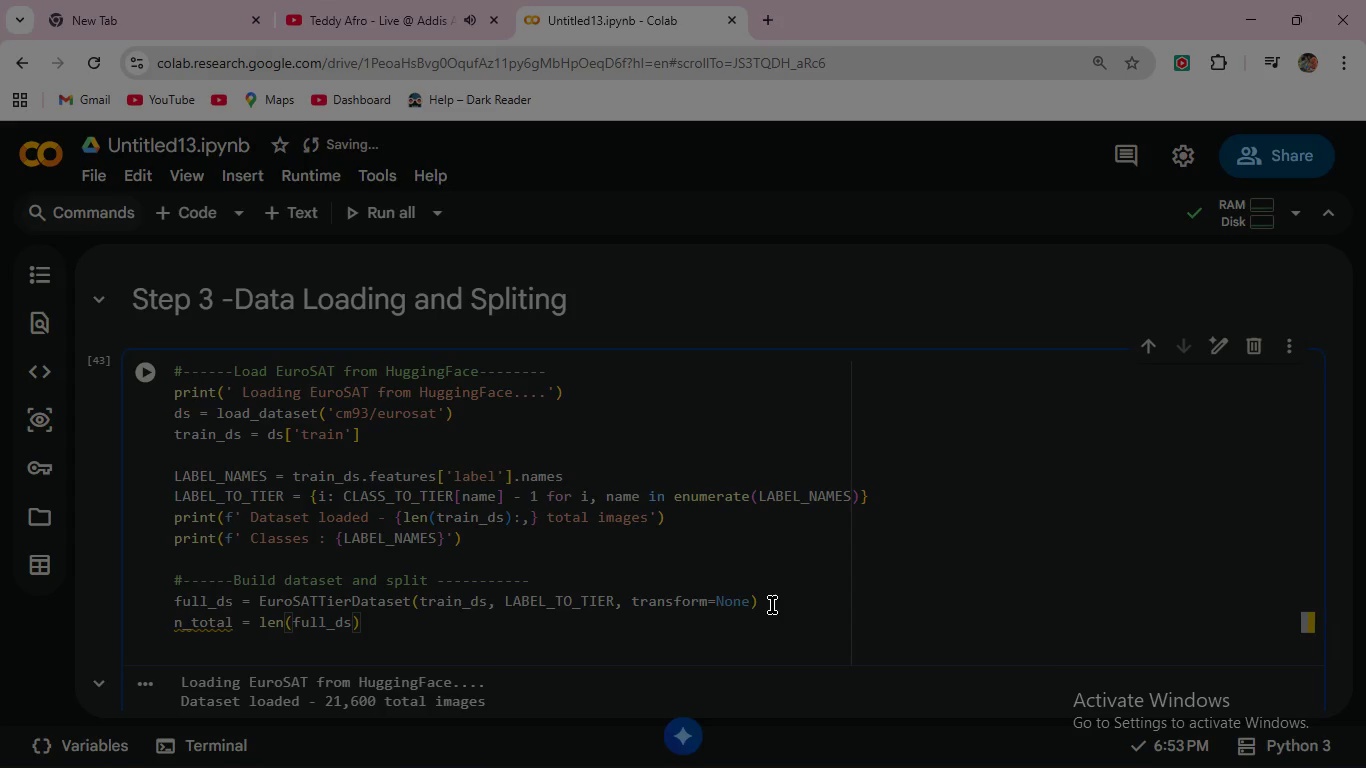 
wait(5.12)
 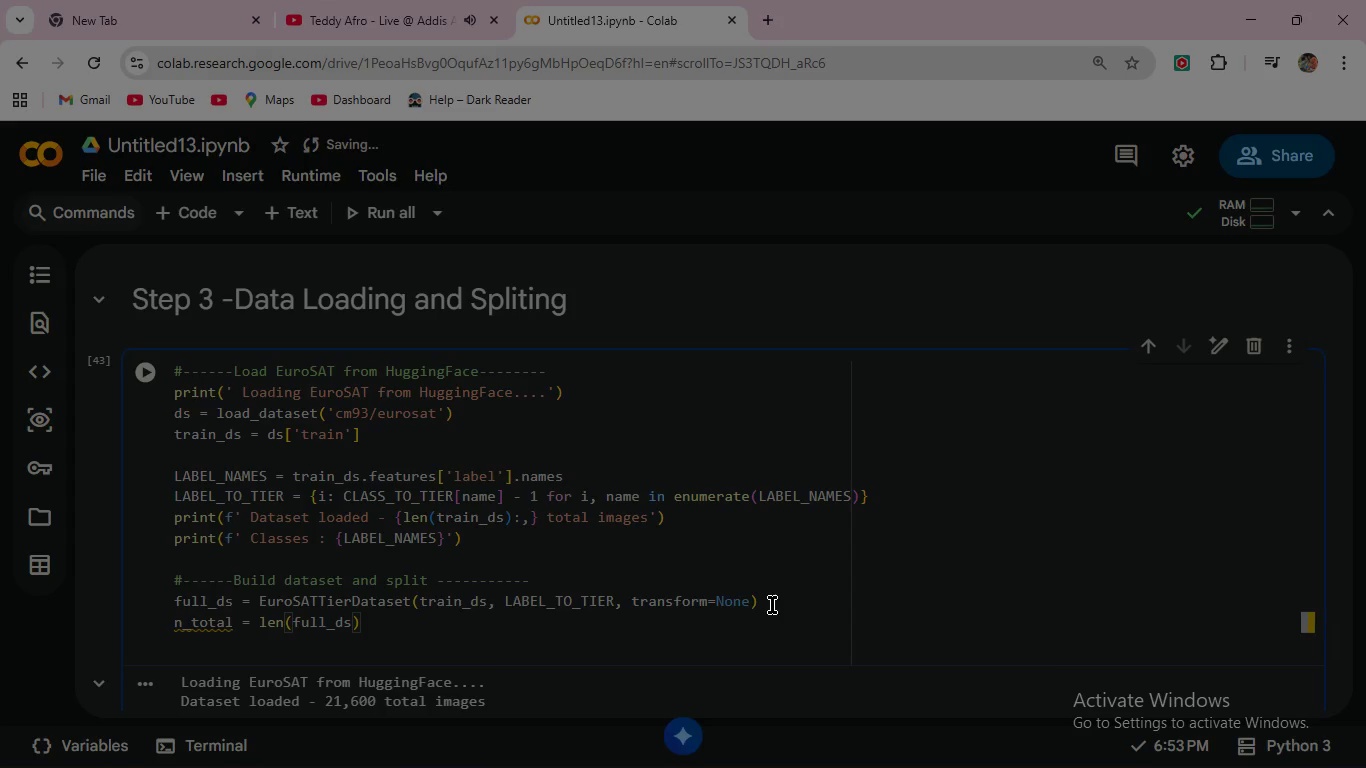 
left_click([146, 366])
 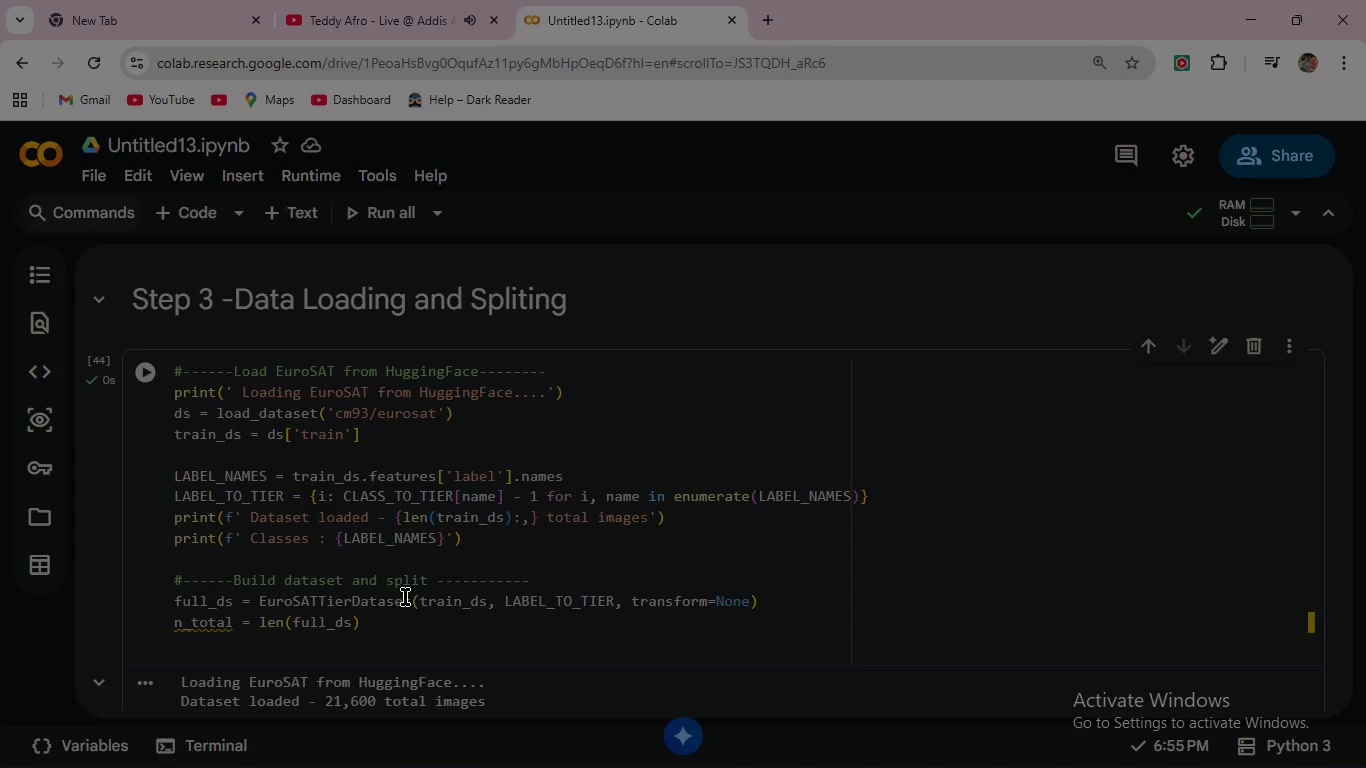 
scroll: coordinate [406, 599], scroll_direction: down, amount: 1.0
 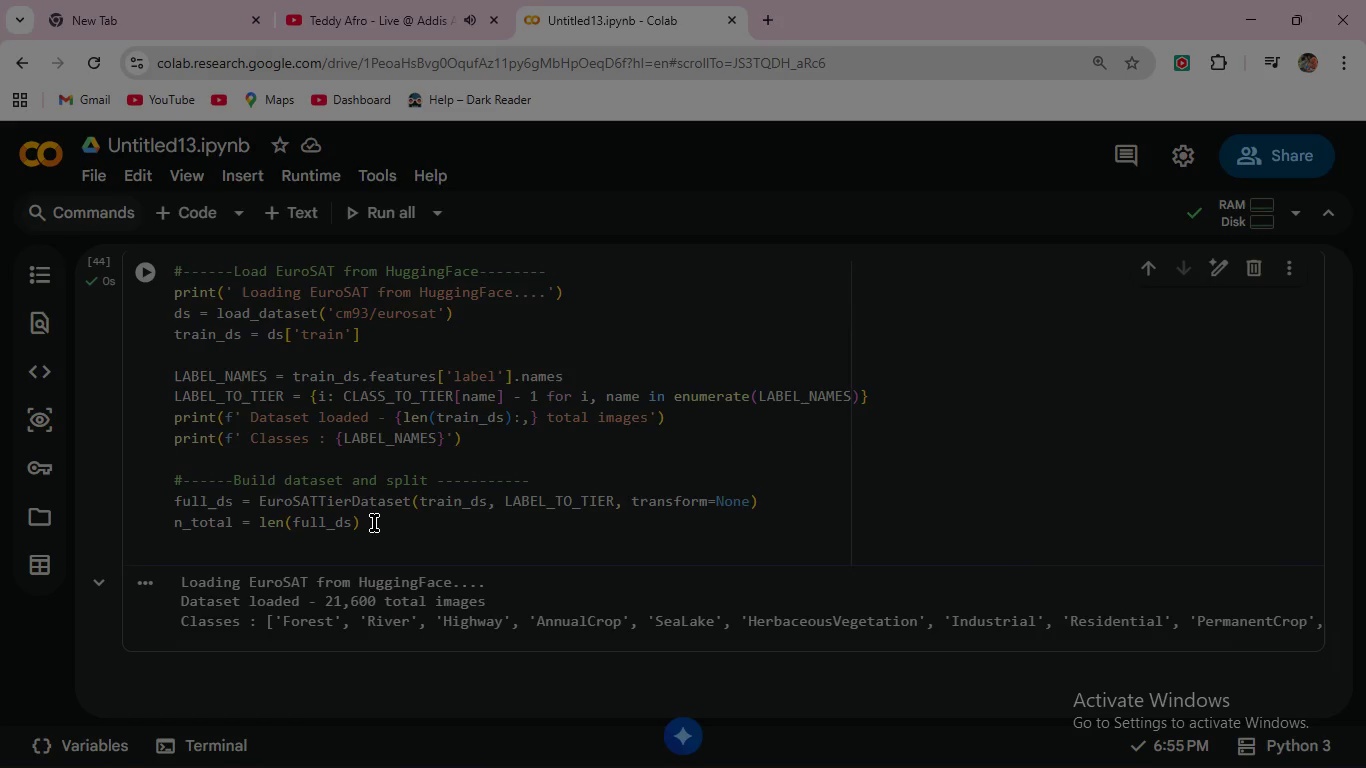 
left_click([374, 523])
 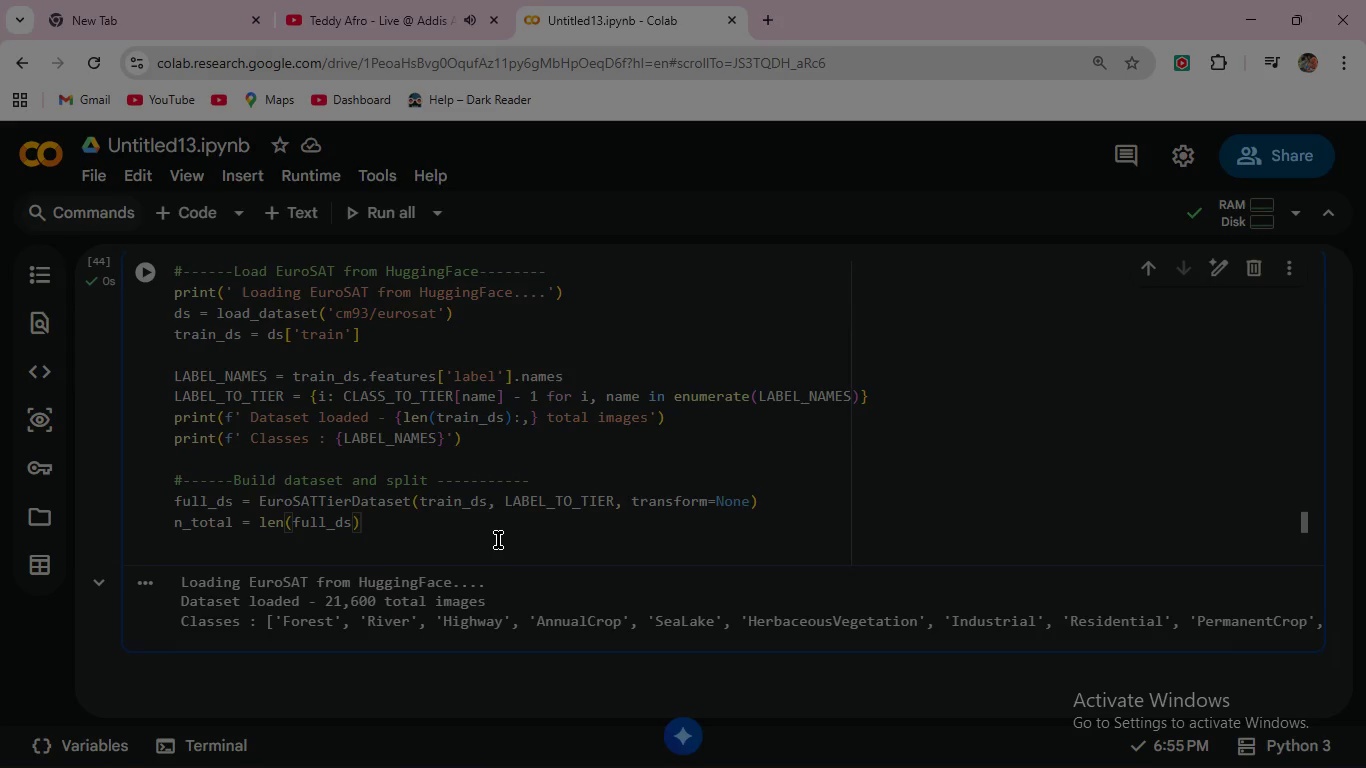 
key(Enter)
 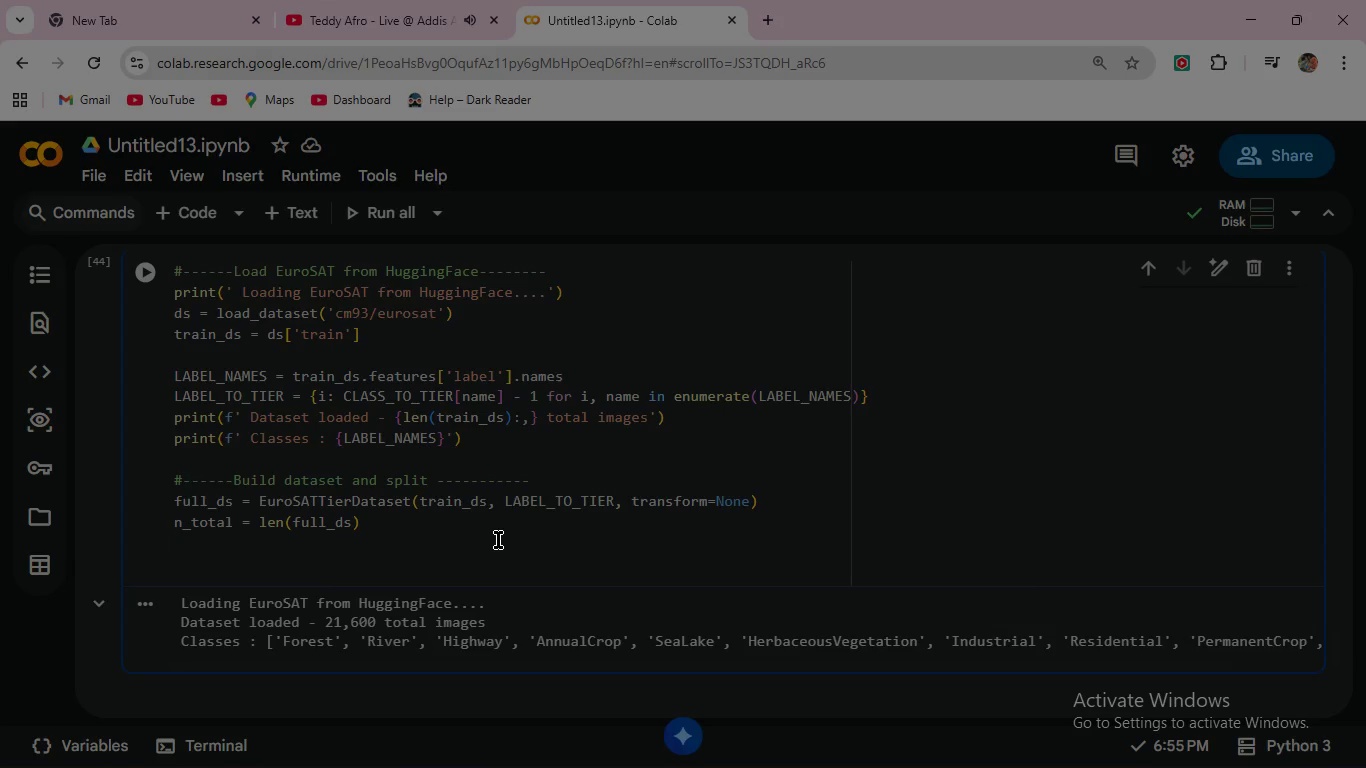 
wait(7.11)
 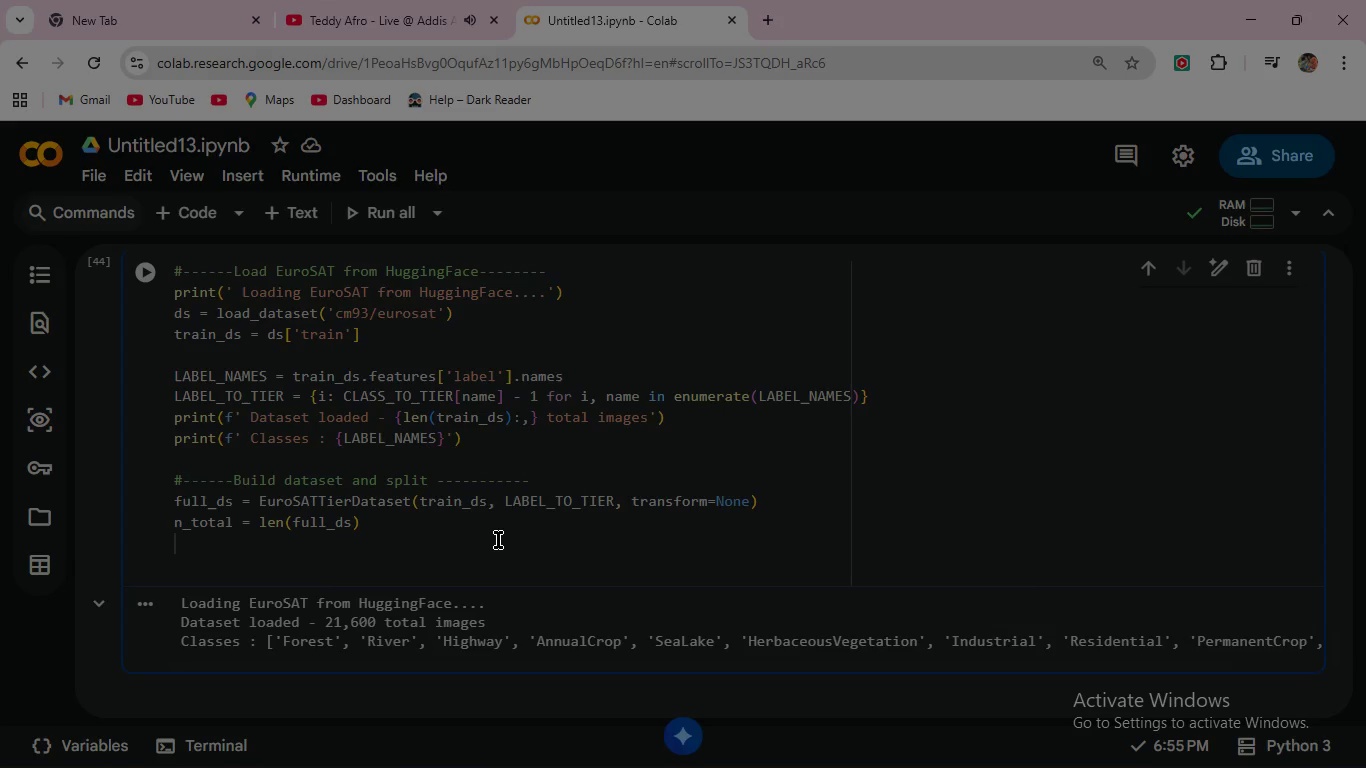 
type(n_train = int(0.75 )
 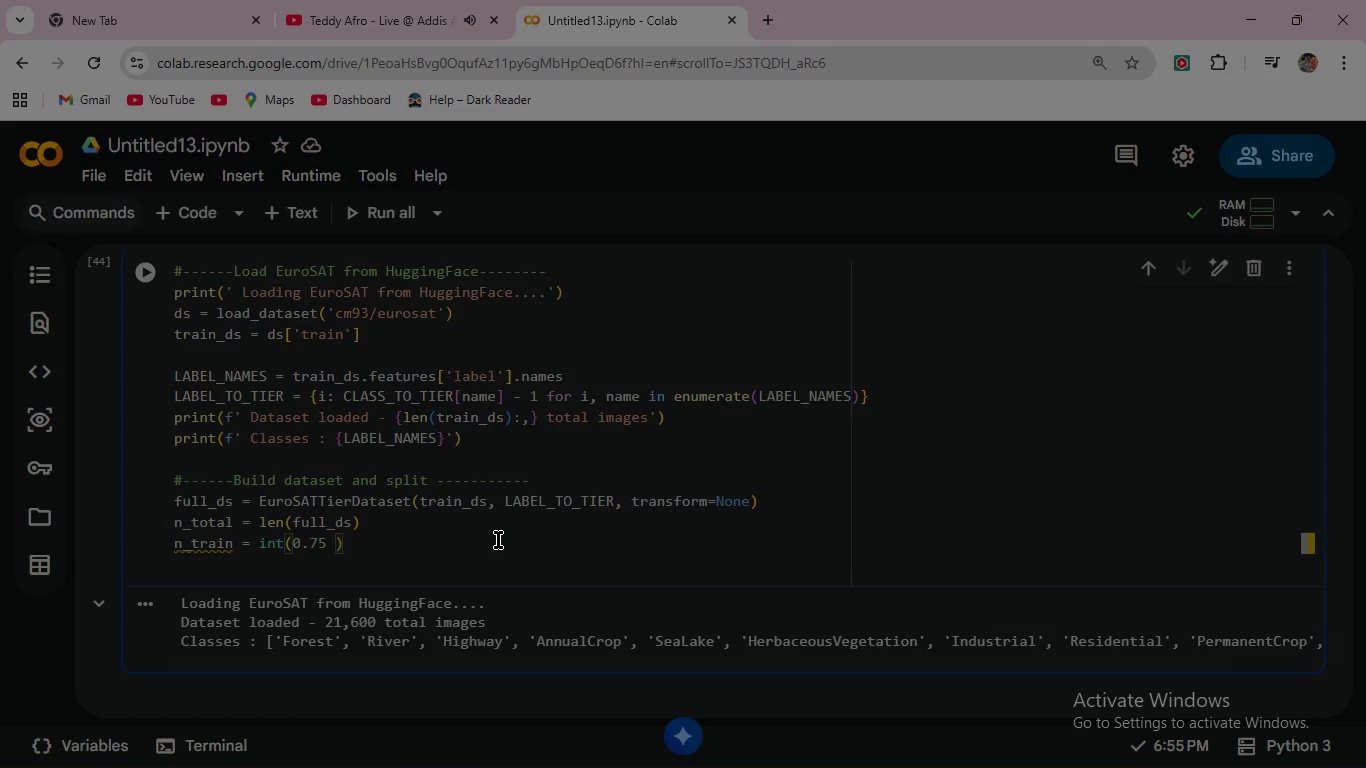 
key(Backspace)
 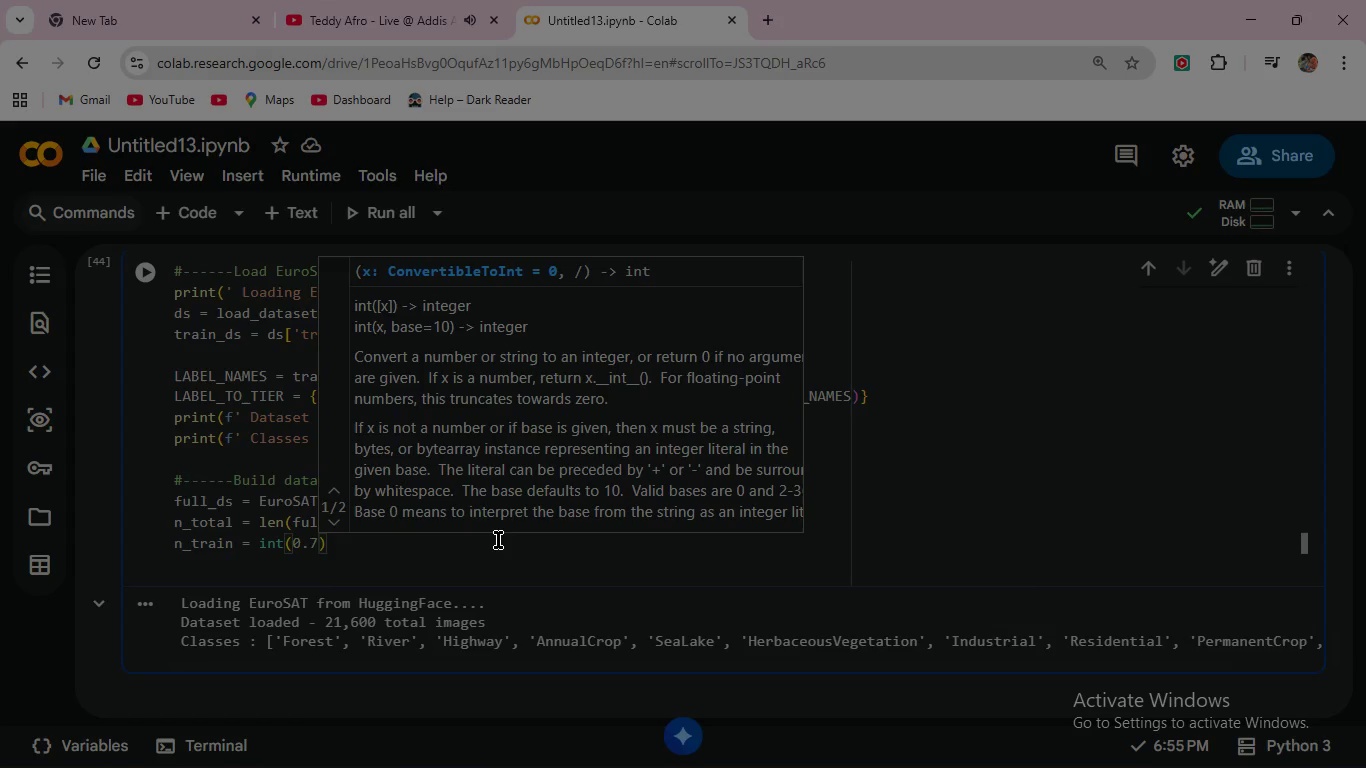 
key(Backspace)
 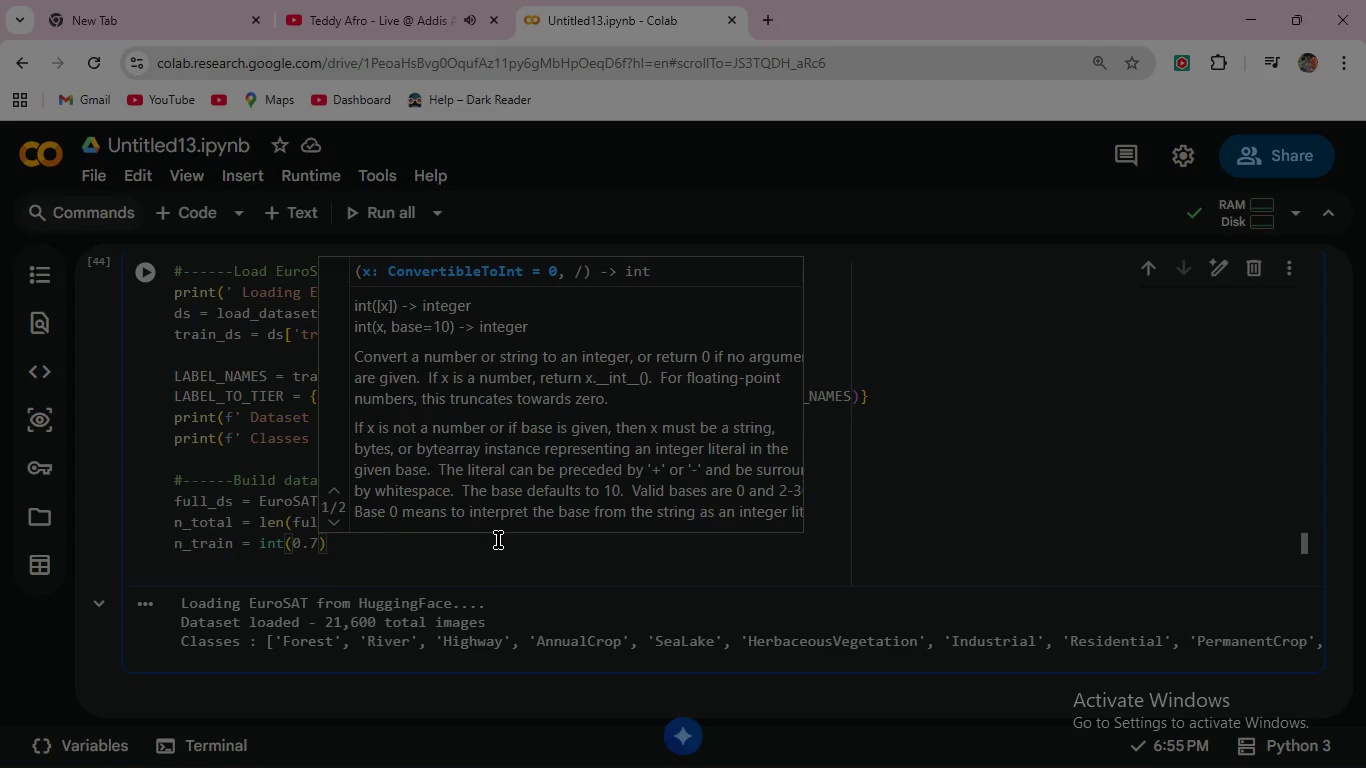 
key(0)
 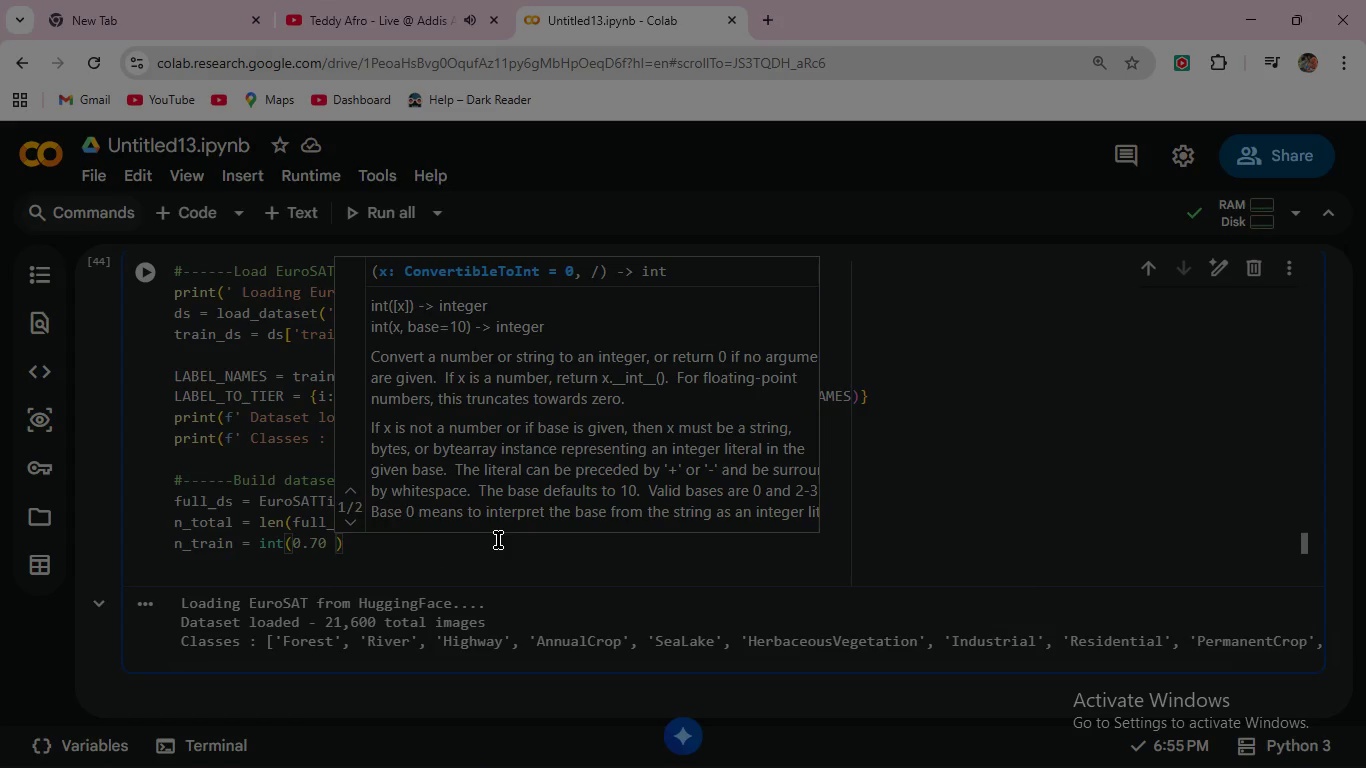 
key(Space)
 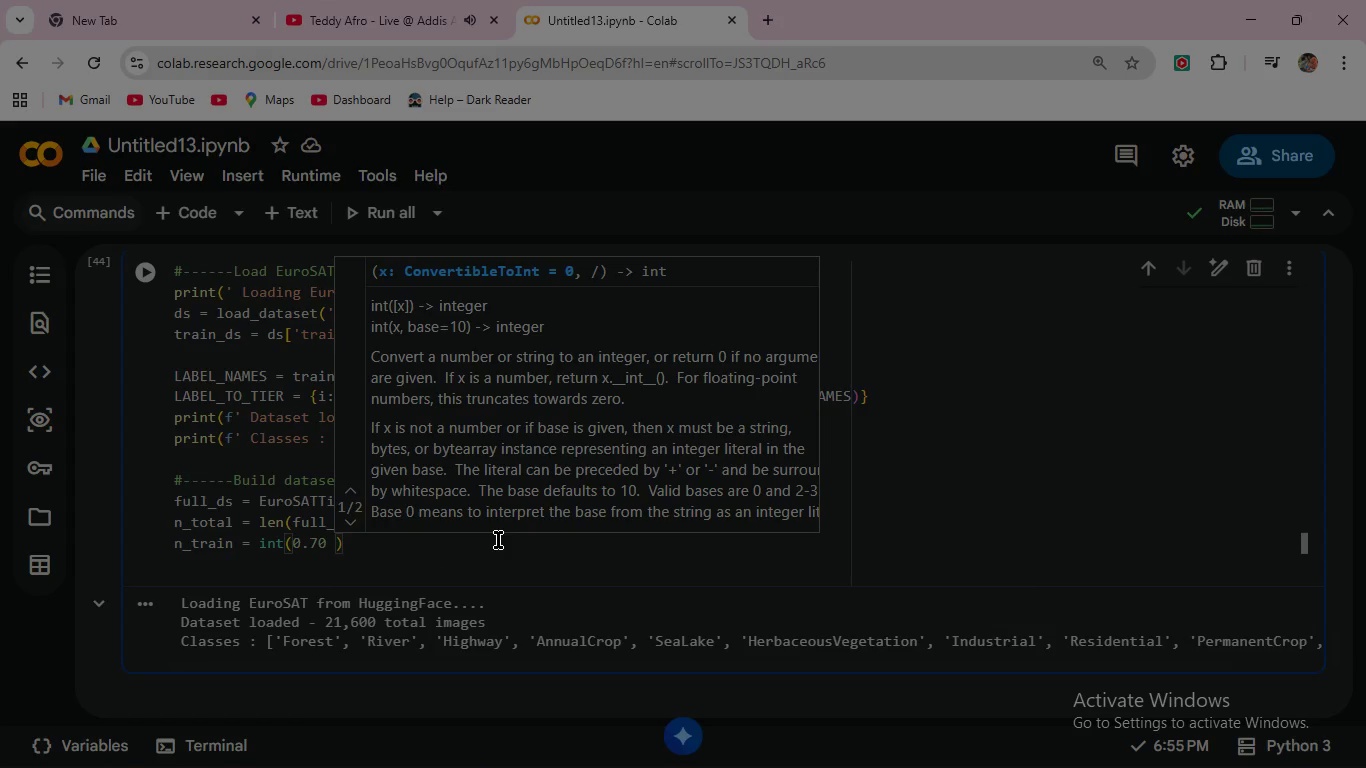 
key(Shift+8)
 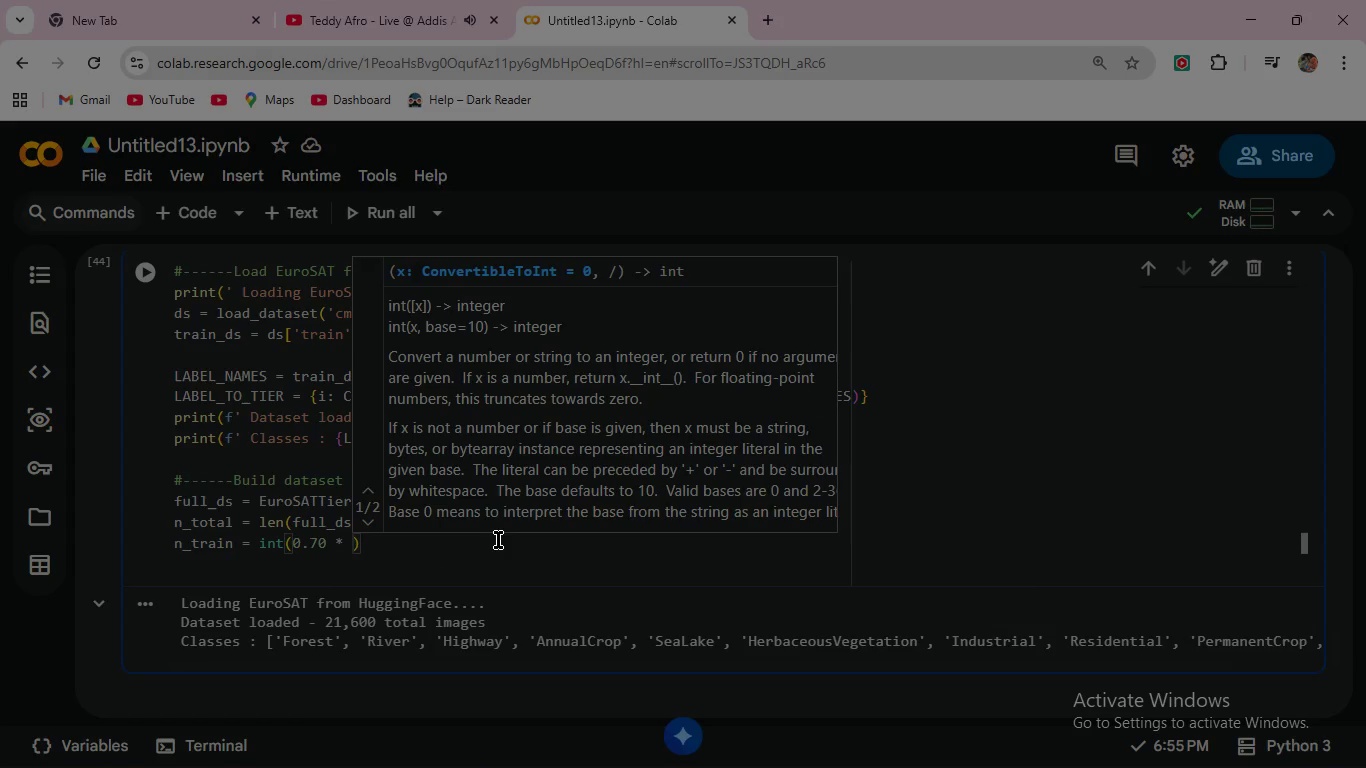 
key(Space)
 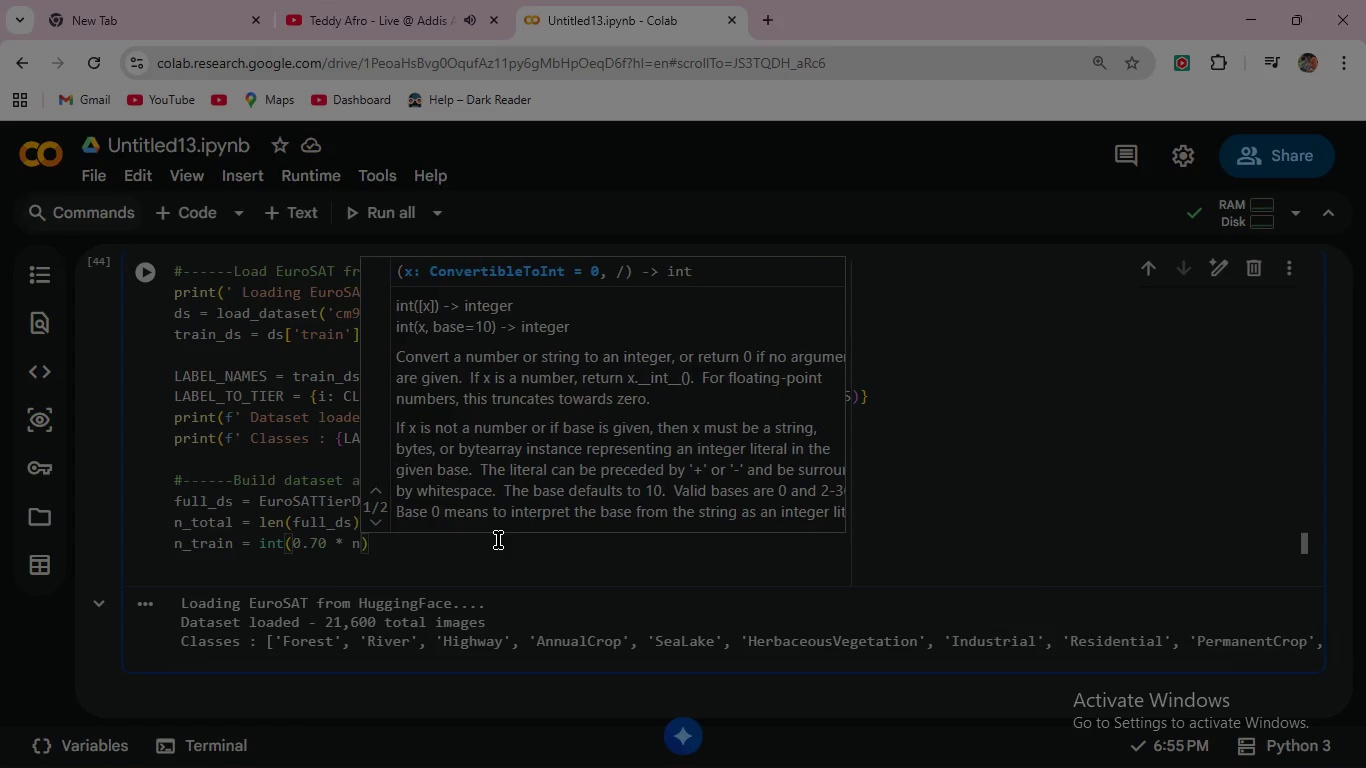 
key(N)
 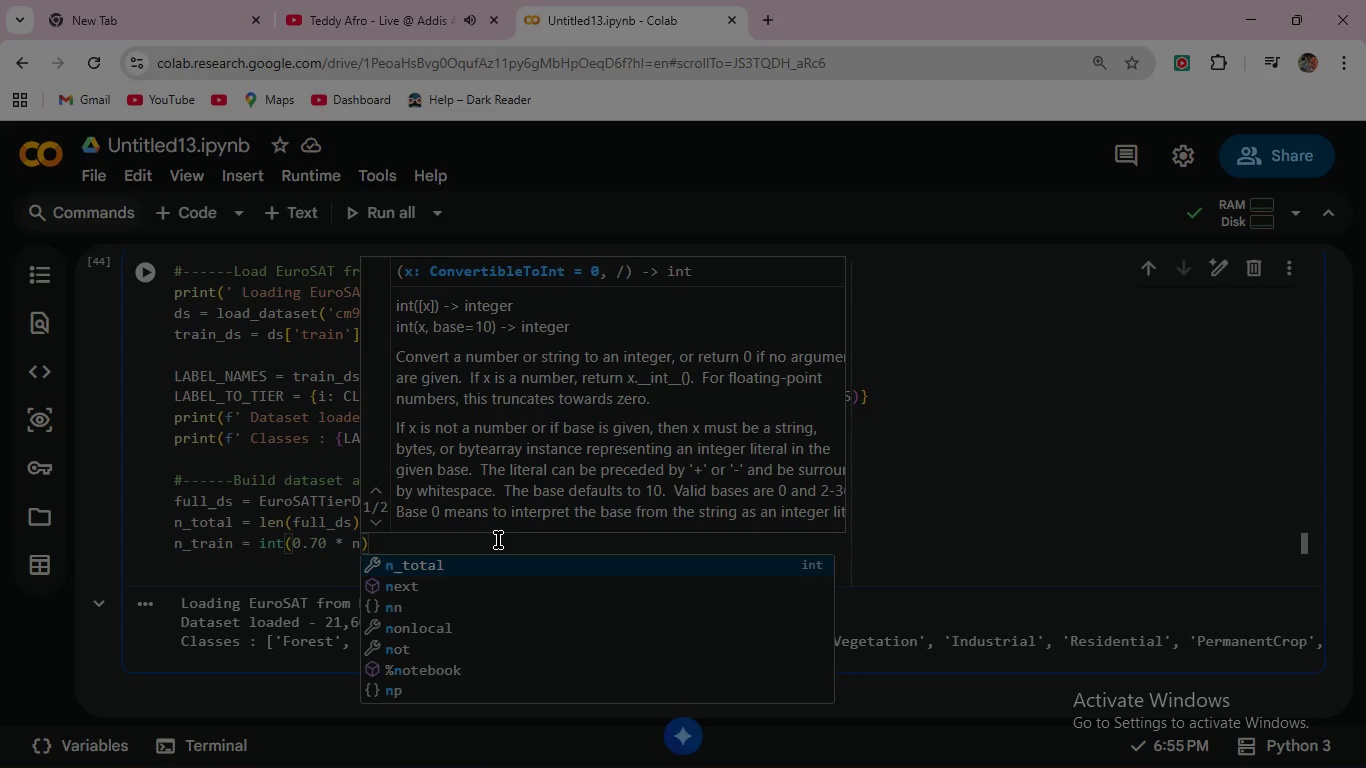 
key(Enter)
 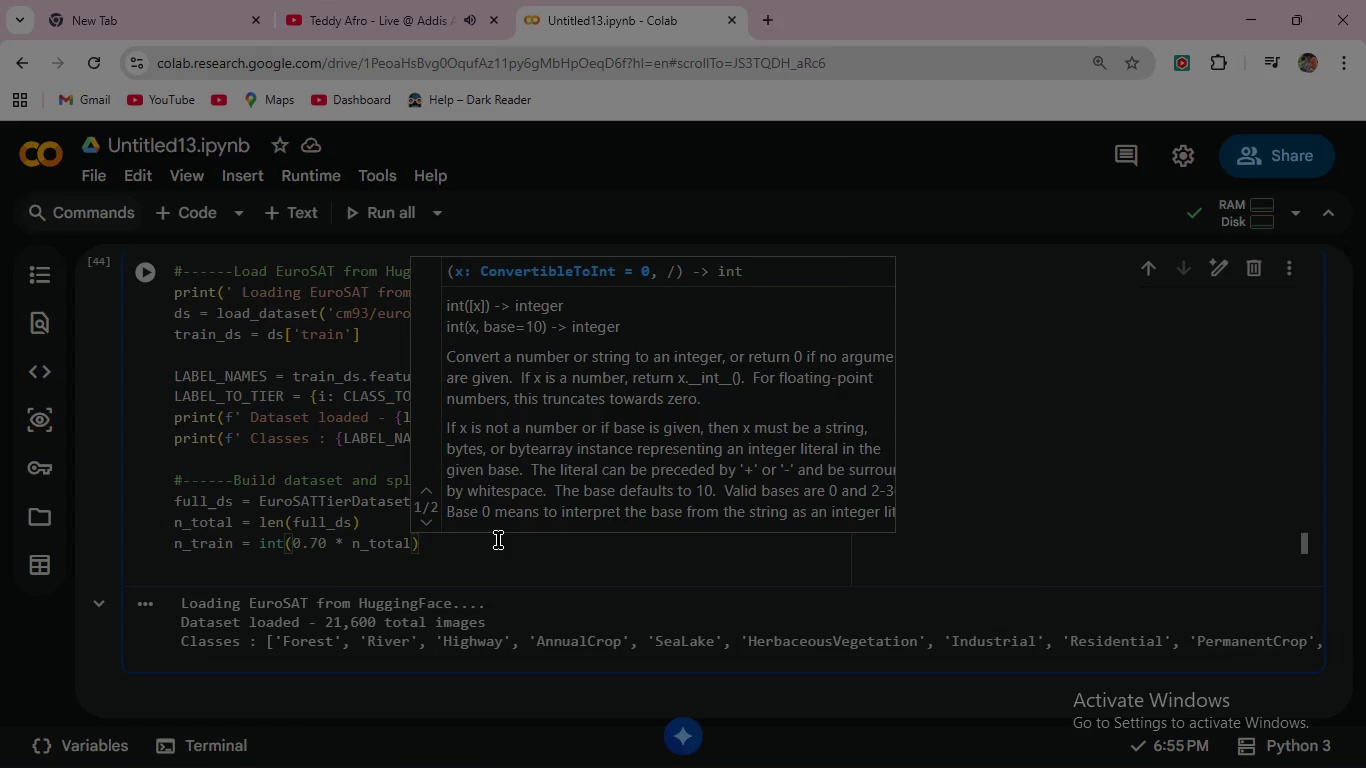 
key(ArrowRight)
 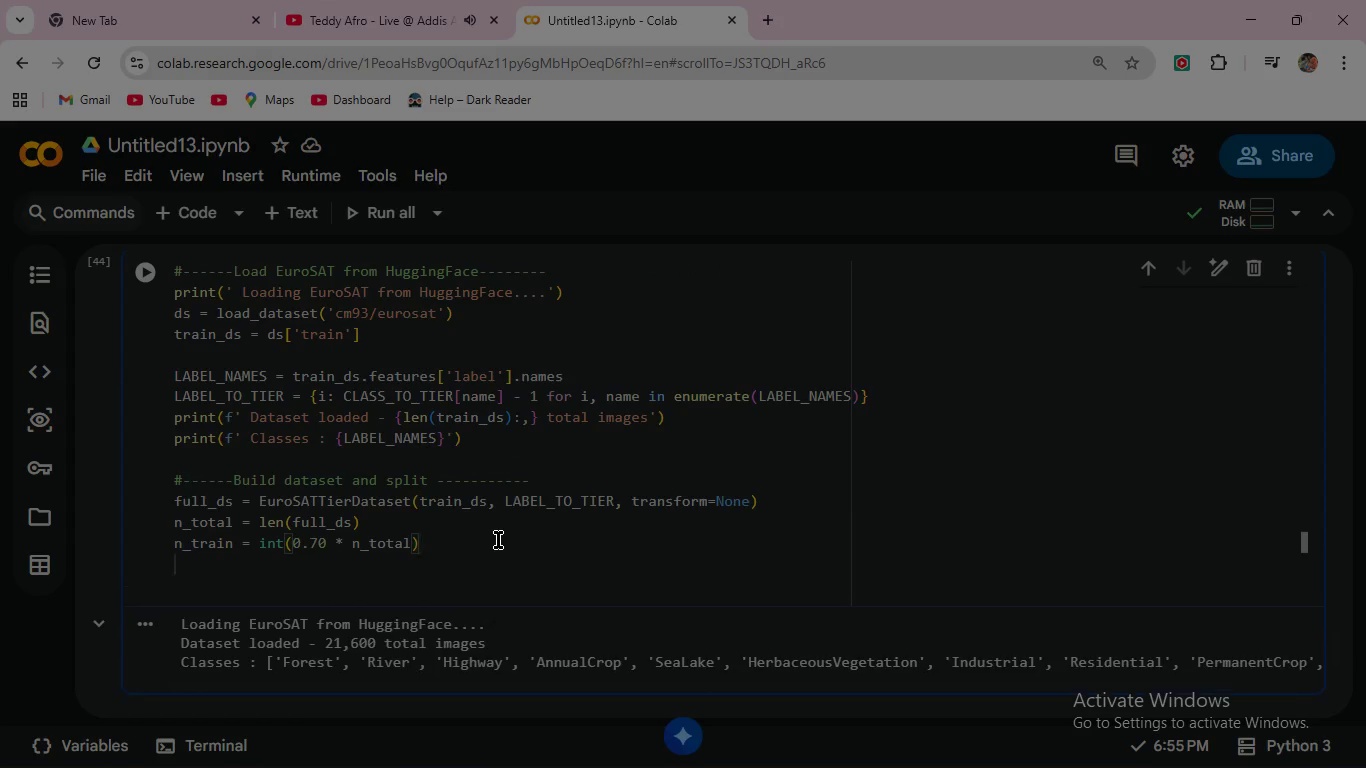 
key(Enter)
 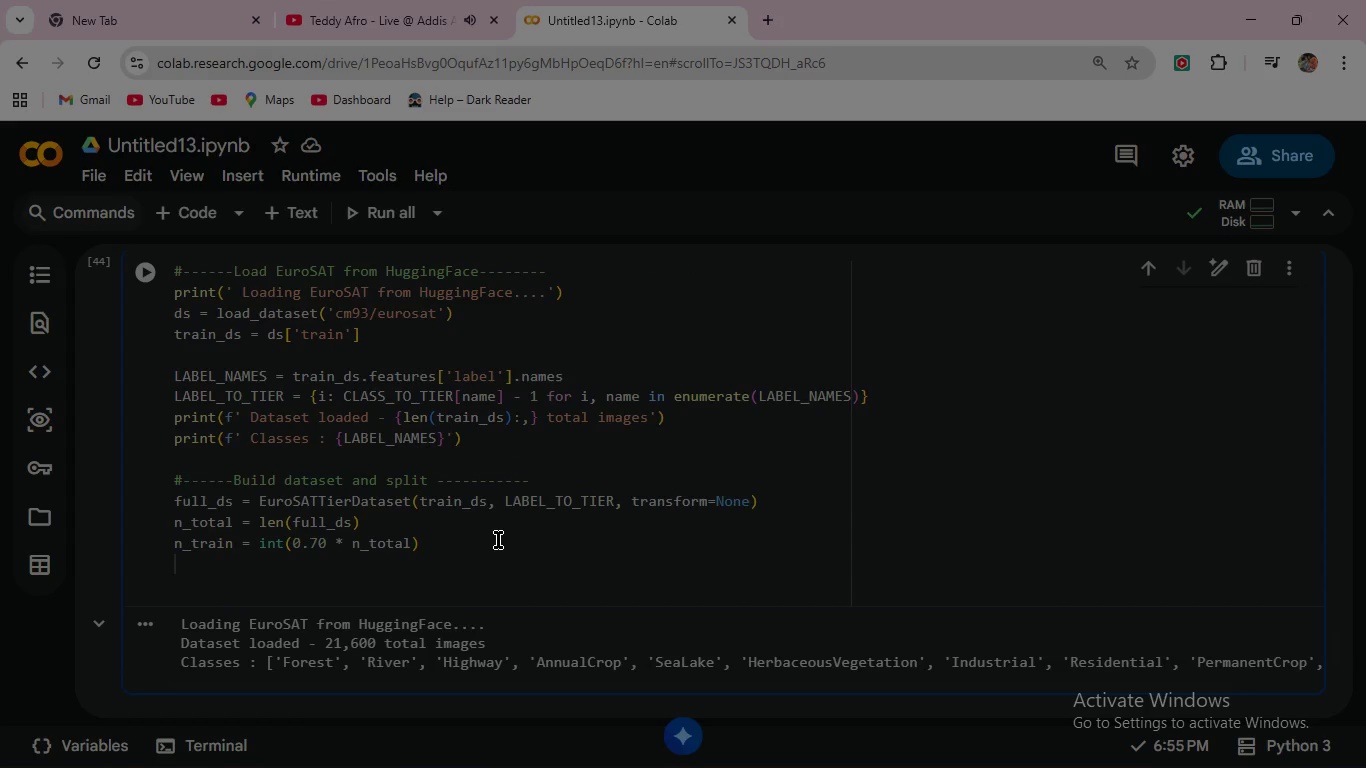 
type(n_val   =)
 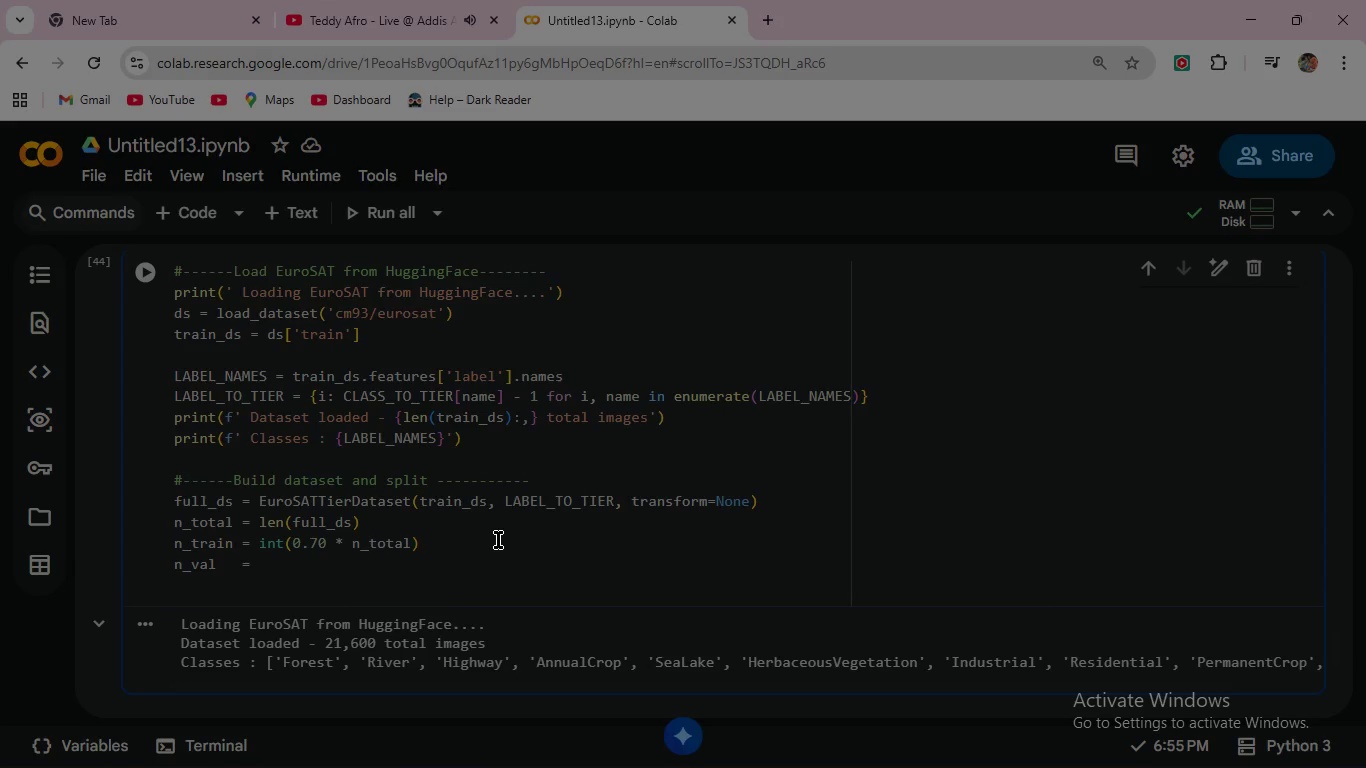 
type( int(0.15 )
 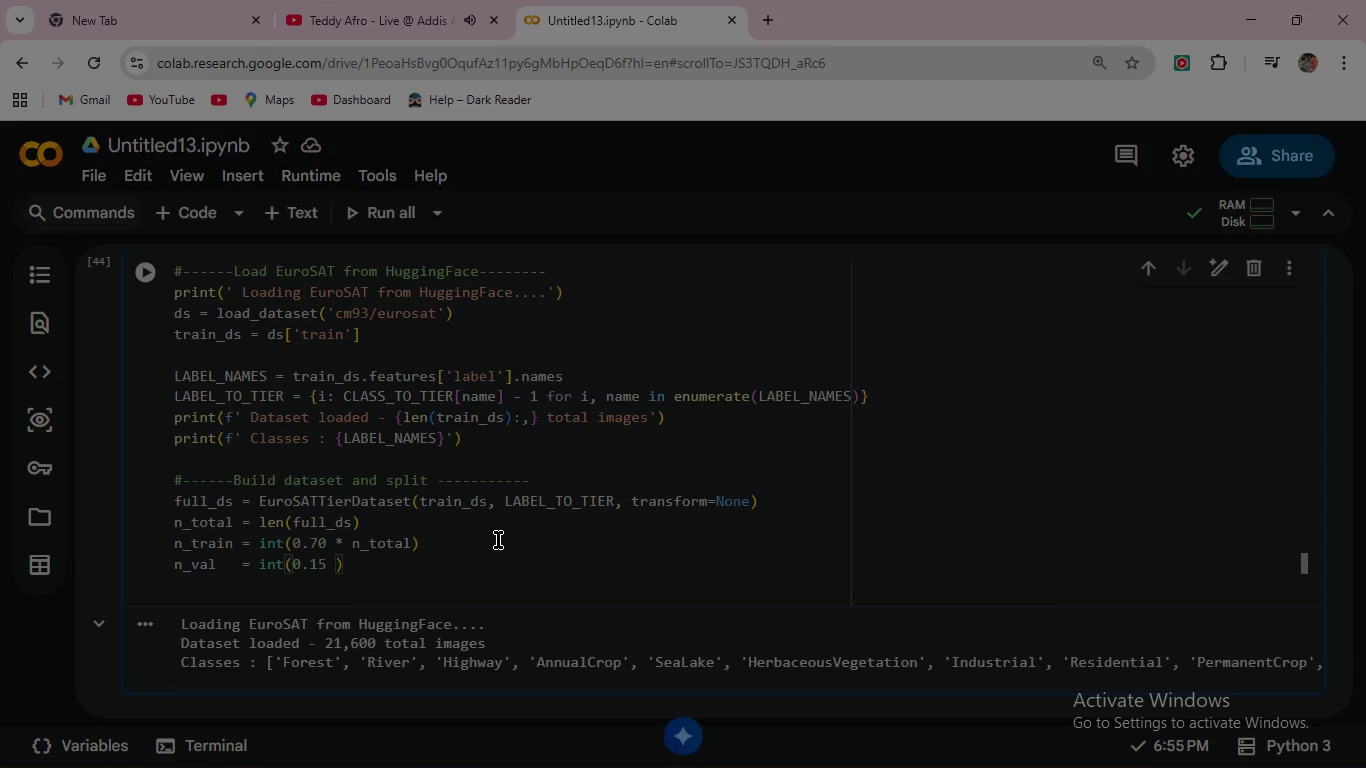 
hold_key(key=ShiftRight, duration=1.53)
 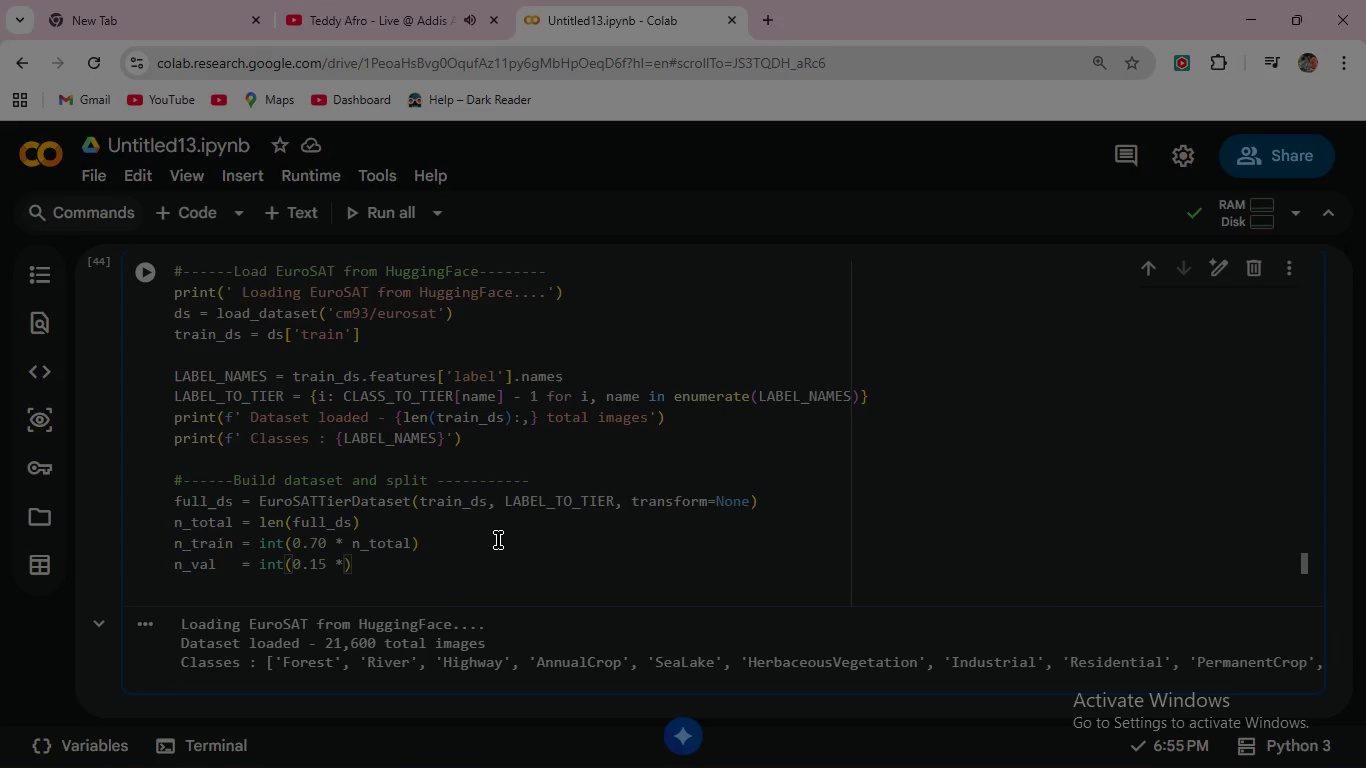 
key(Shift+8)
 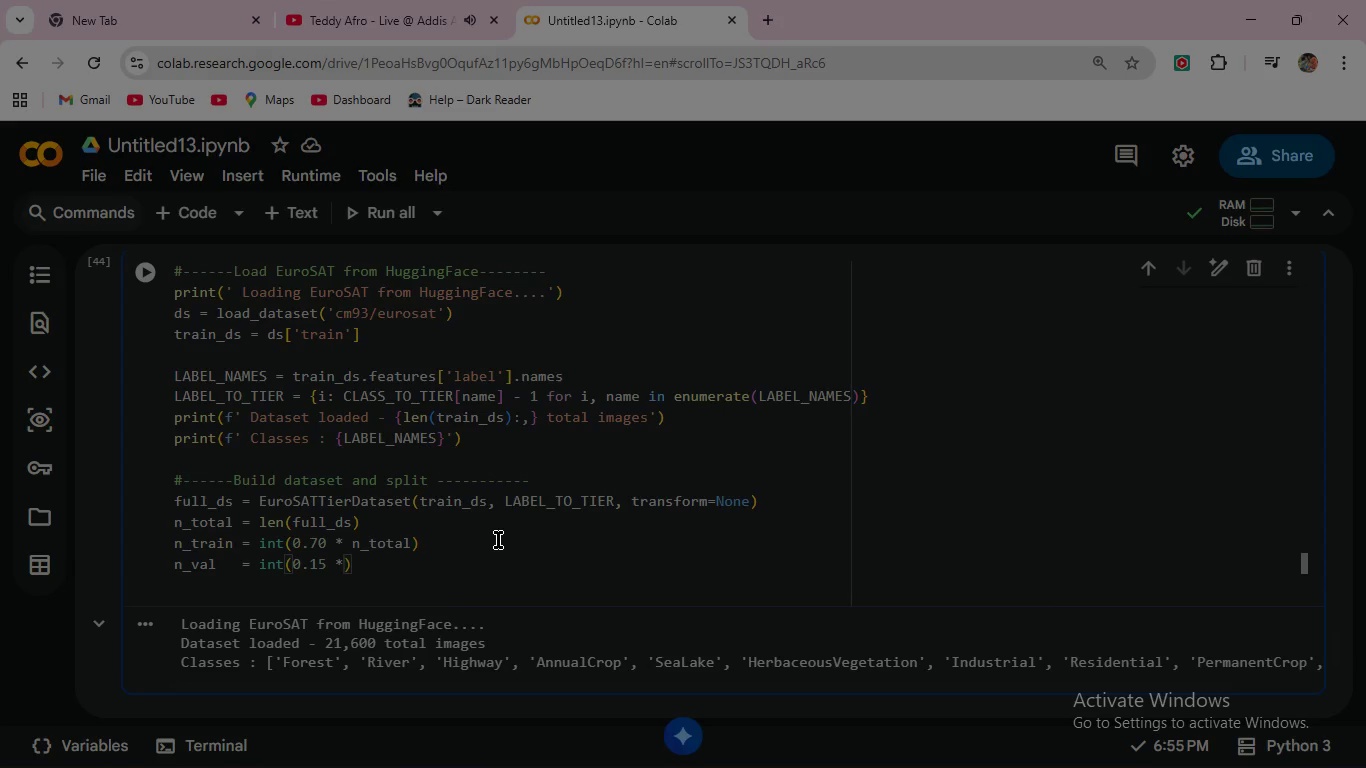 
key(Space)
 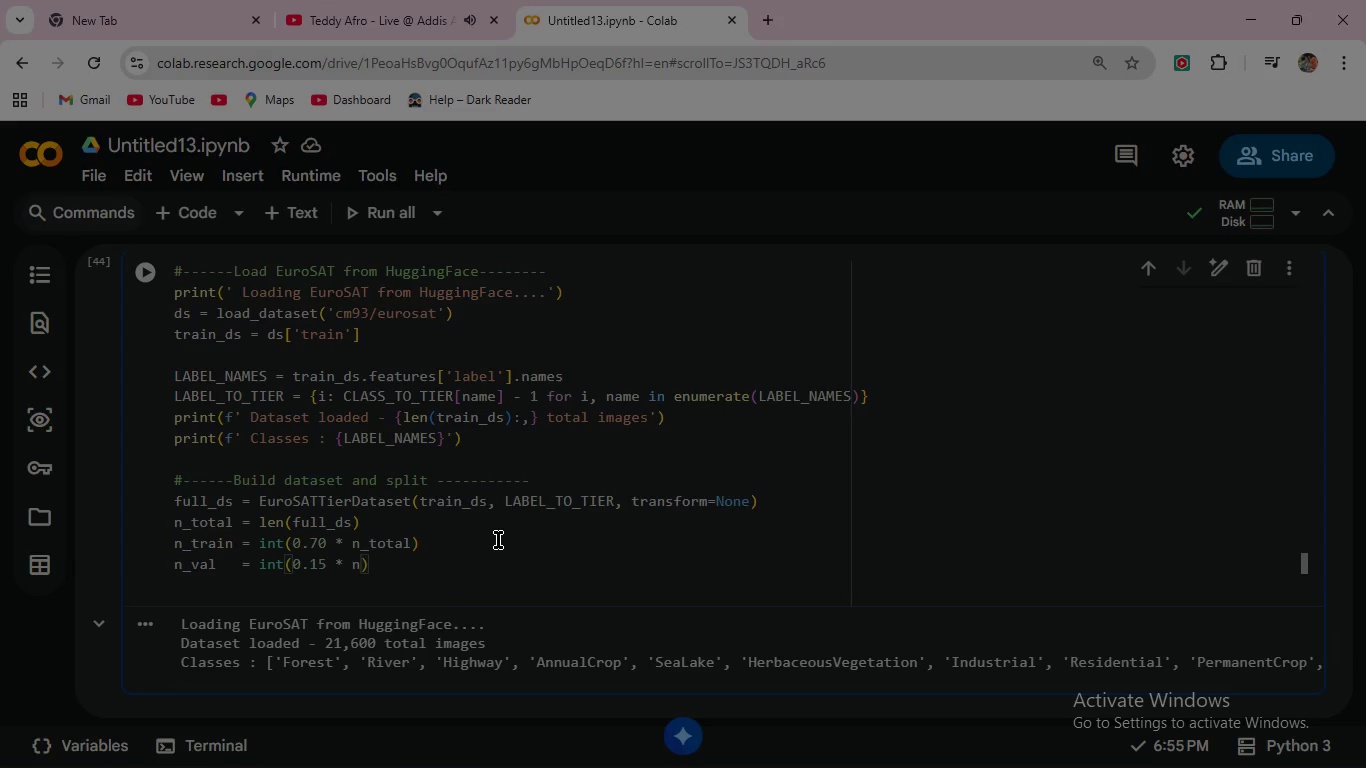 
key(N)
 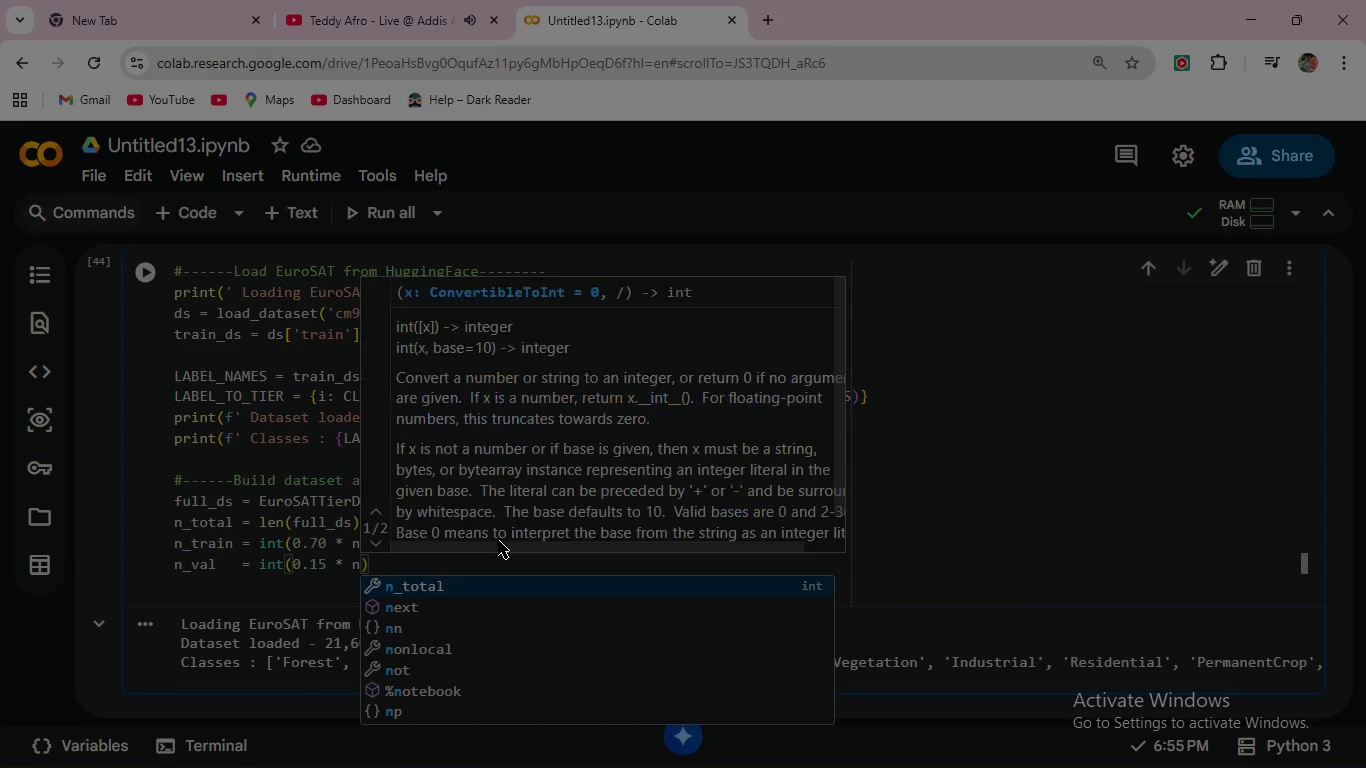 
key(Enter)
 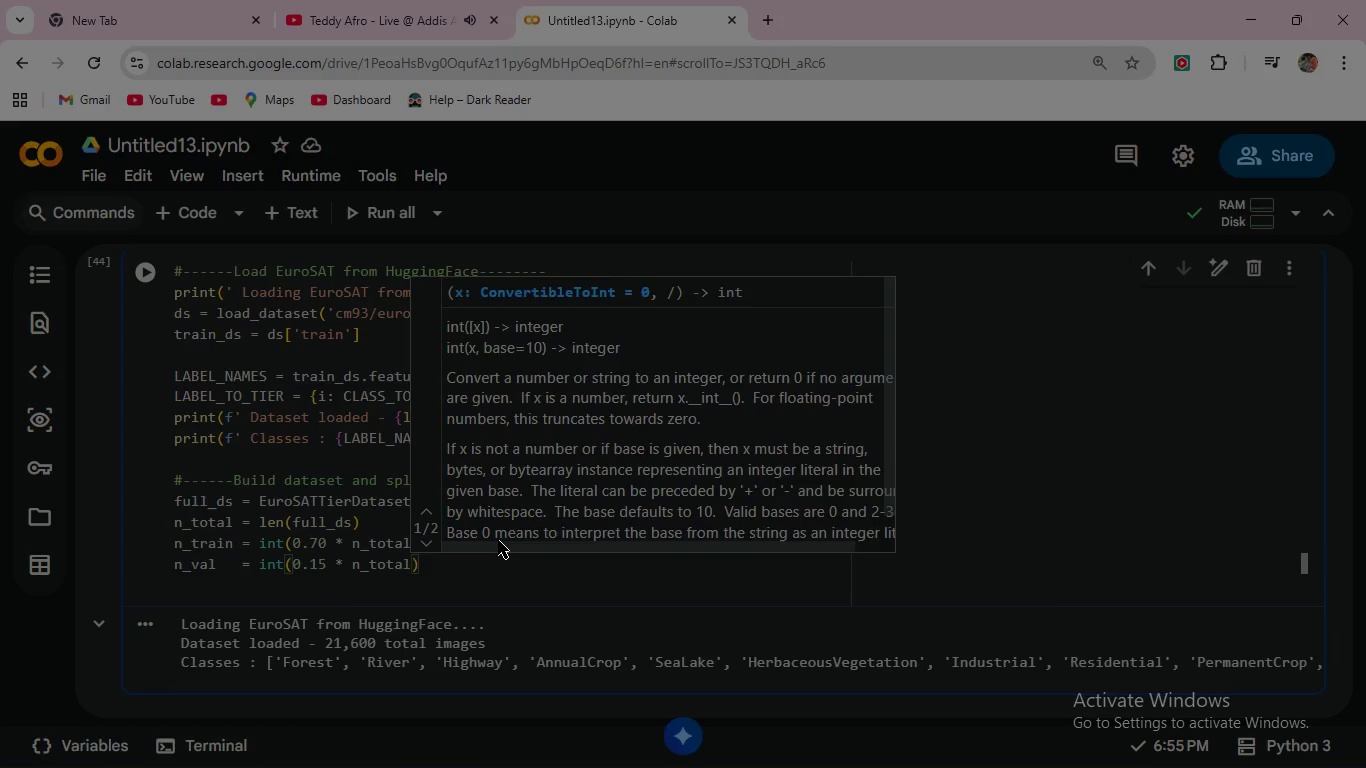 
key(ArrowRight)
 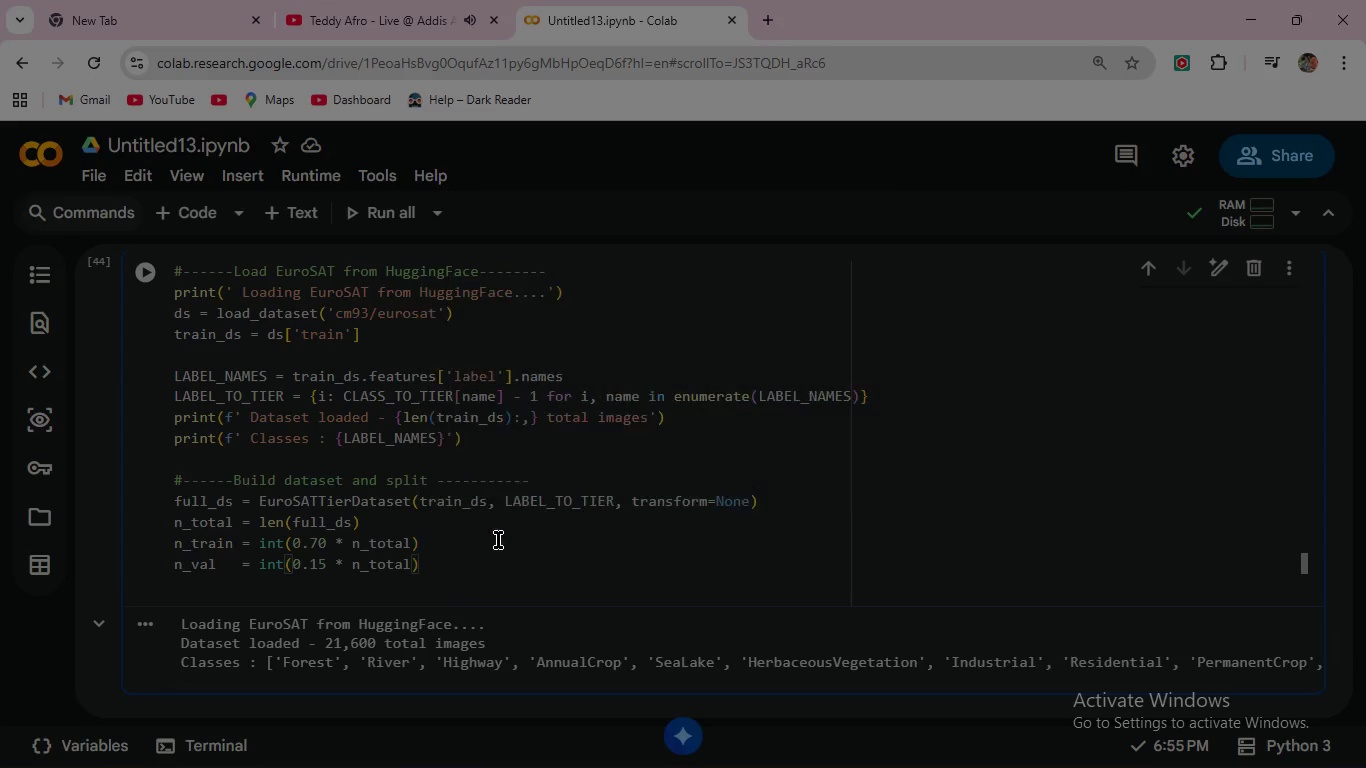 
key(Enter)
 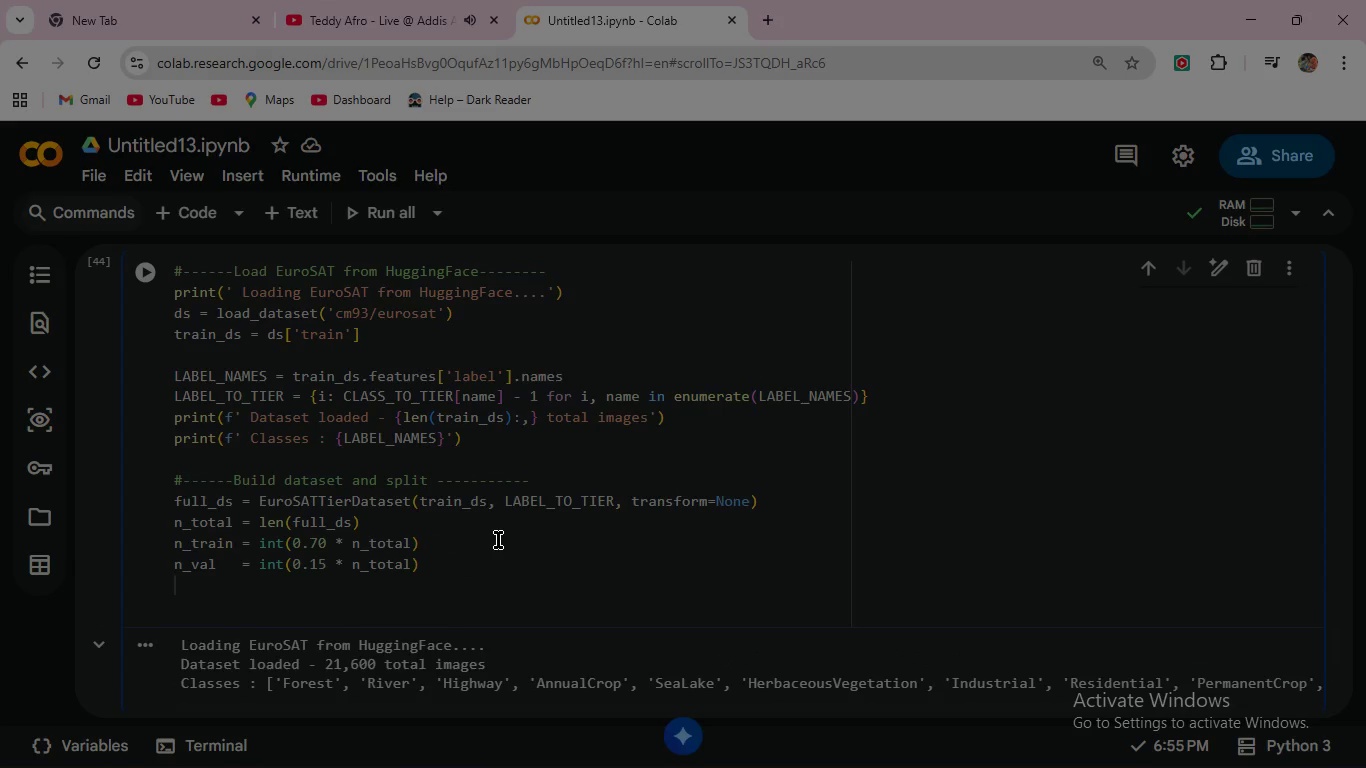 
type(n_test  = n_)
 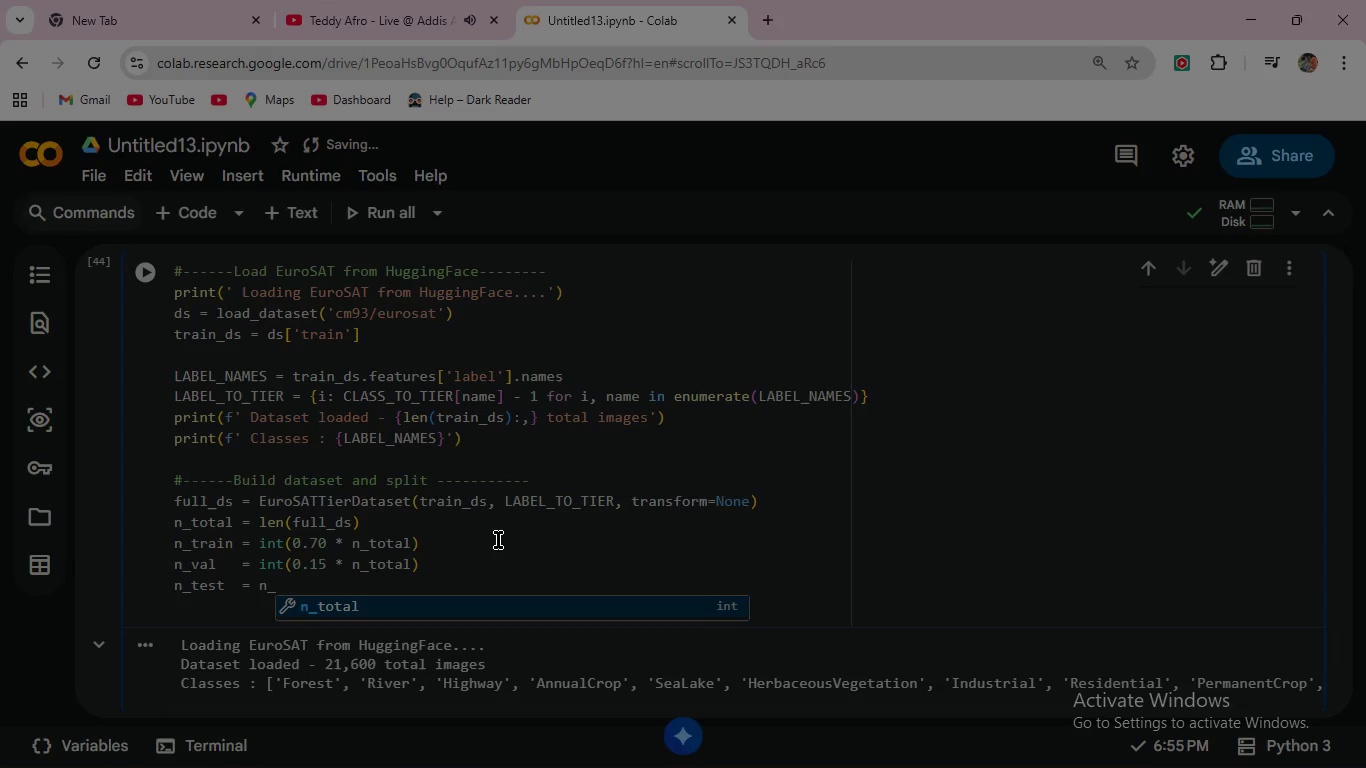 
key(Enter)
 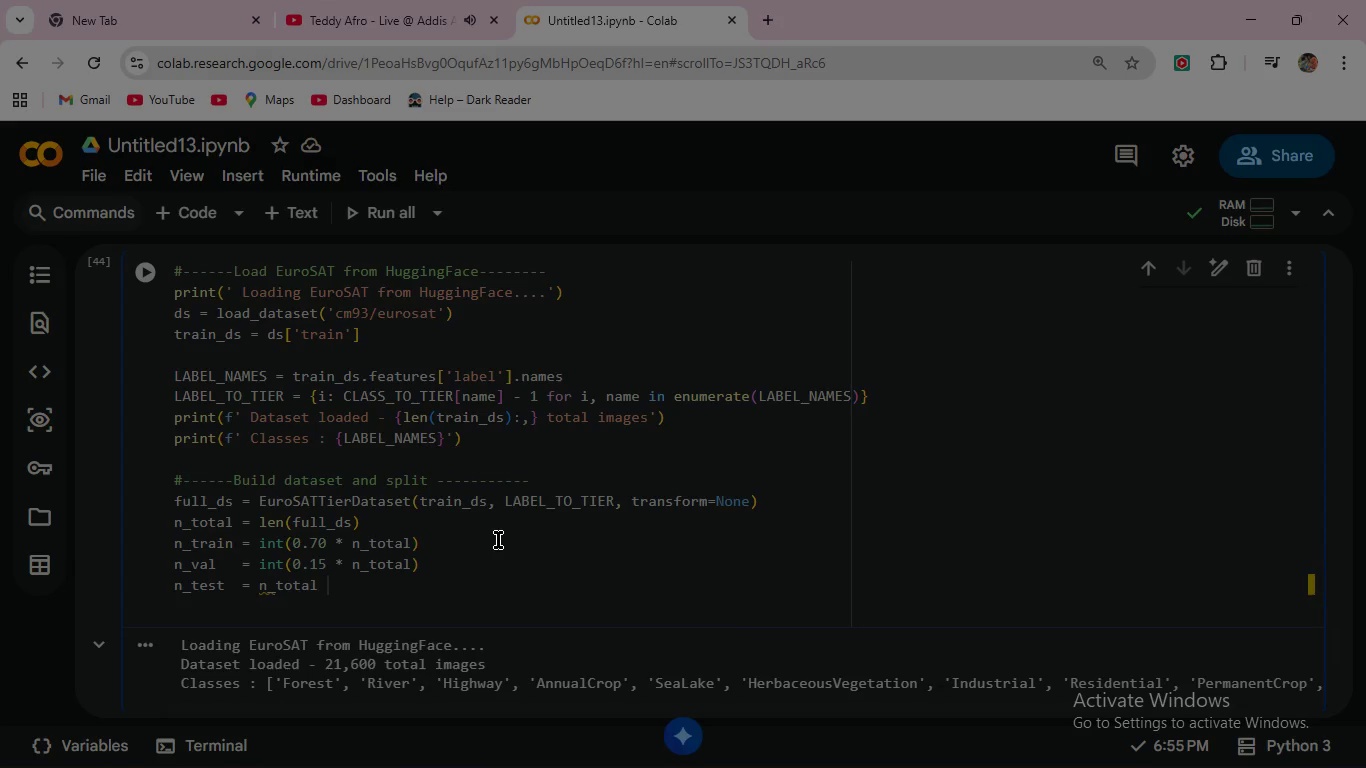 
type( - n_train - n_val)
 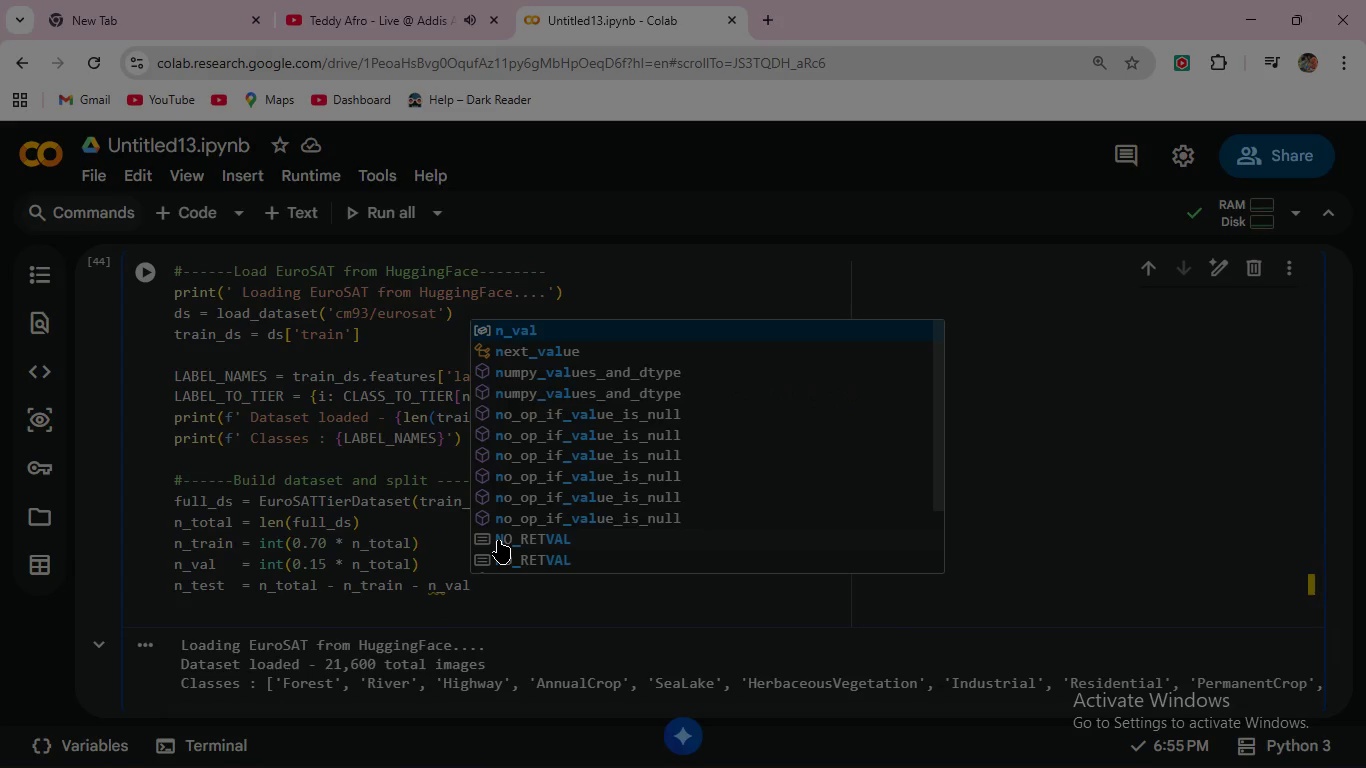 
left_click([524, 326])
 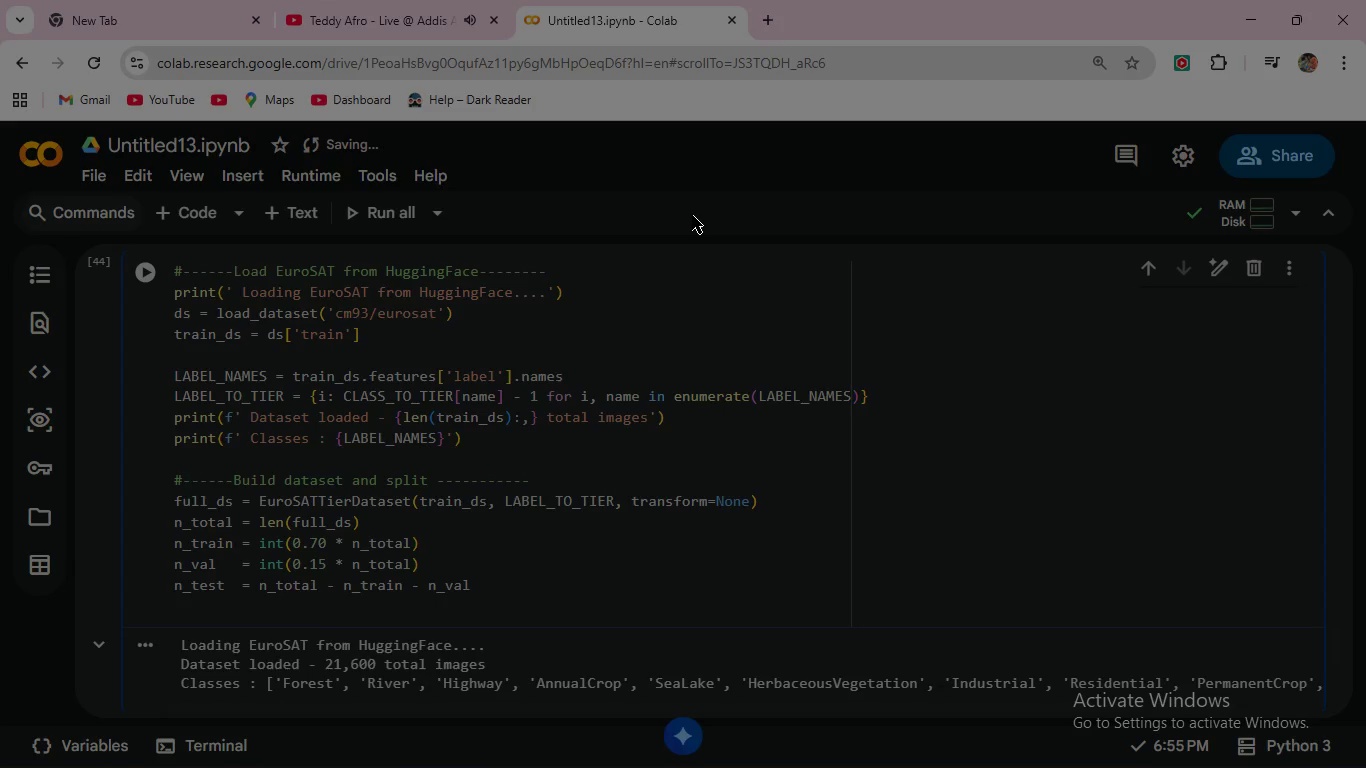 
wait(10.75)
 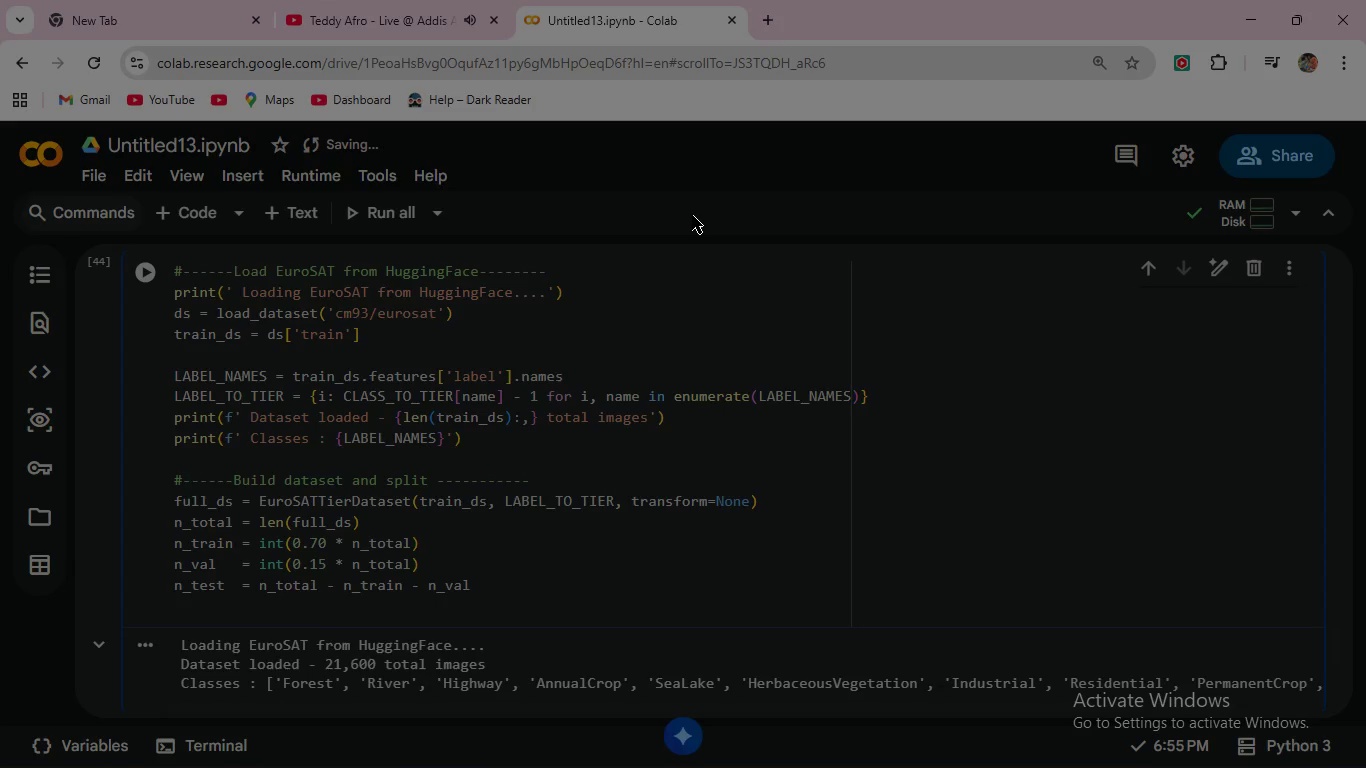 
key(Enter)
 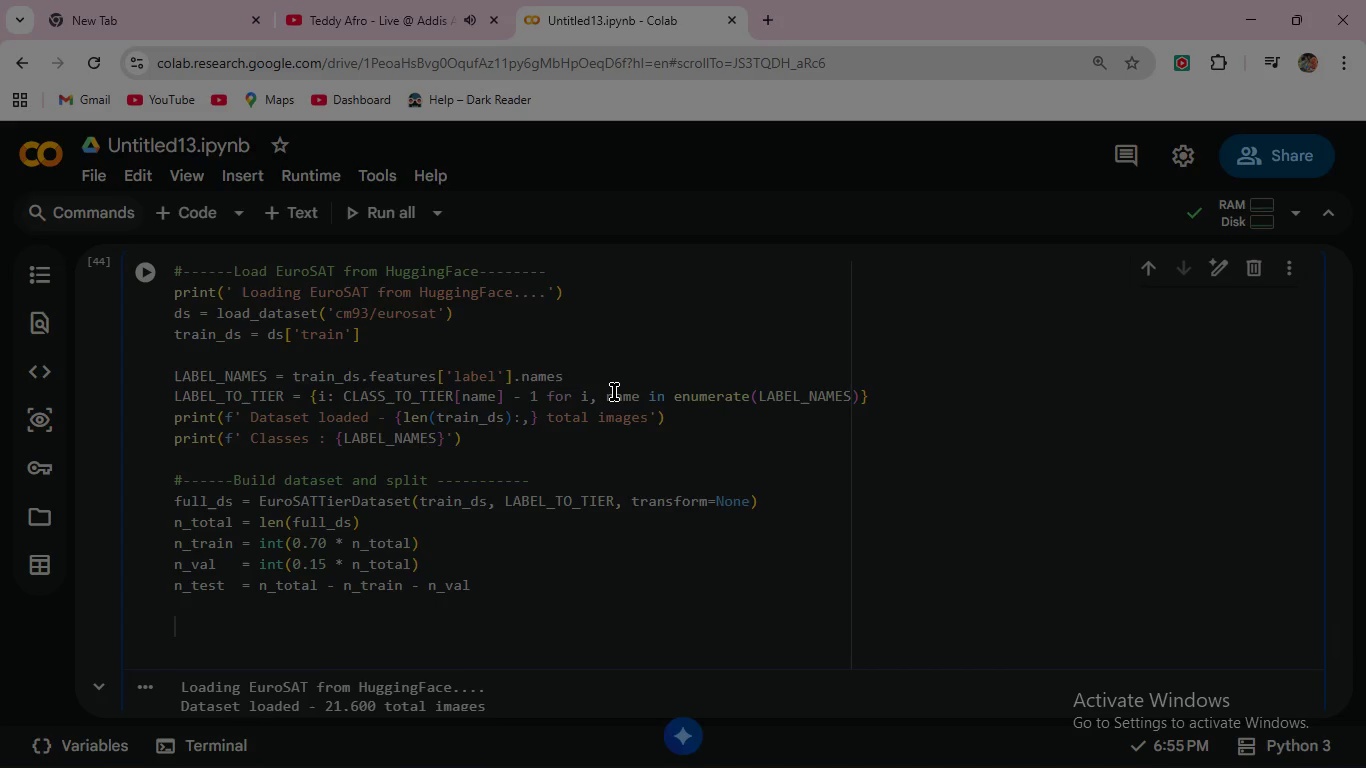 
key(Enter)
 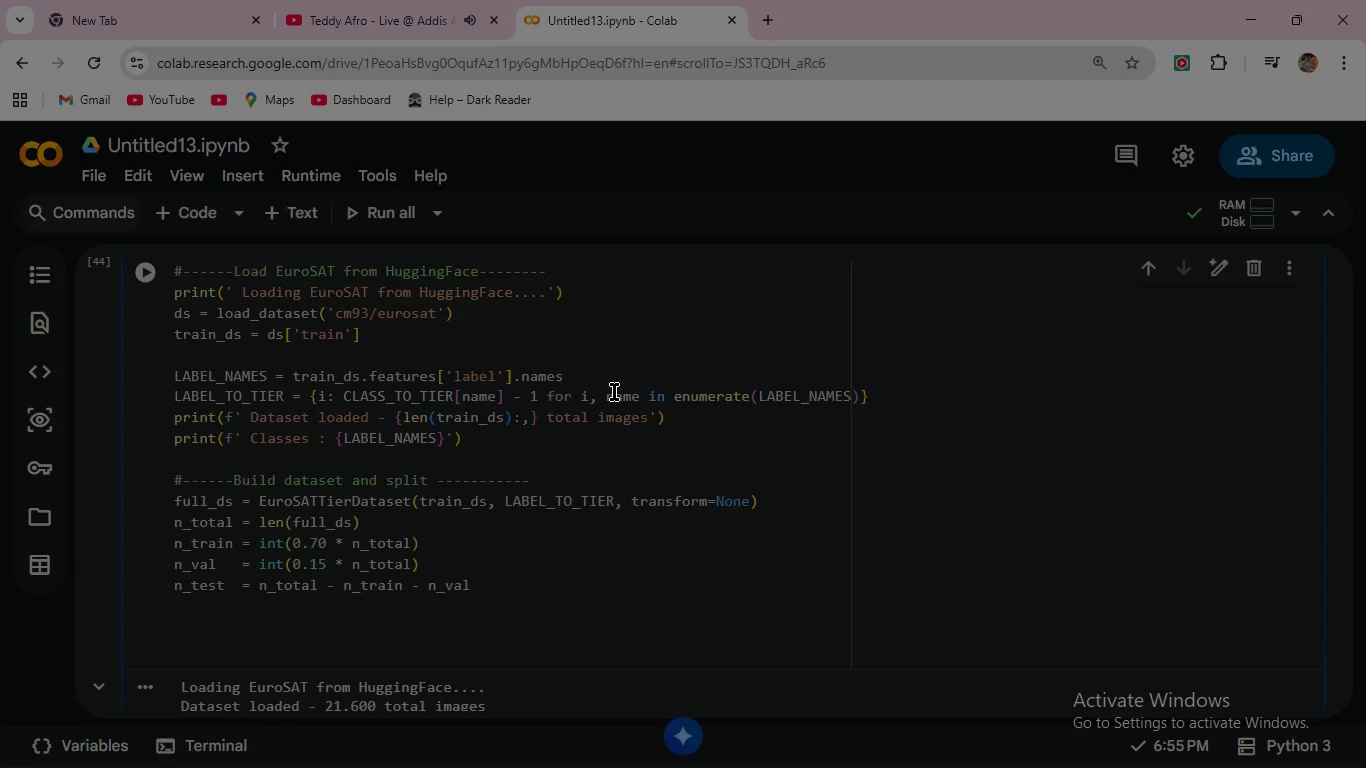 
type(train)
 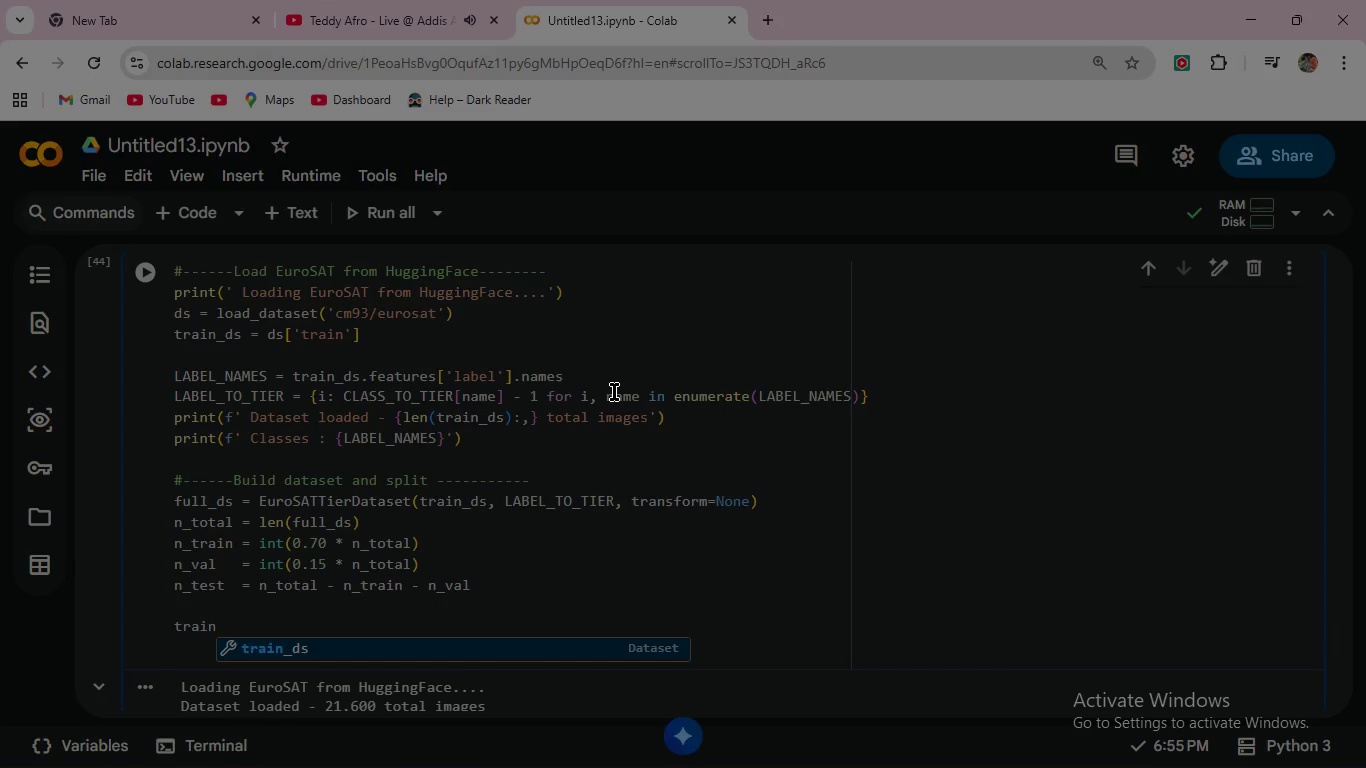 
wait(5.22)
 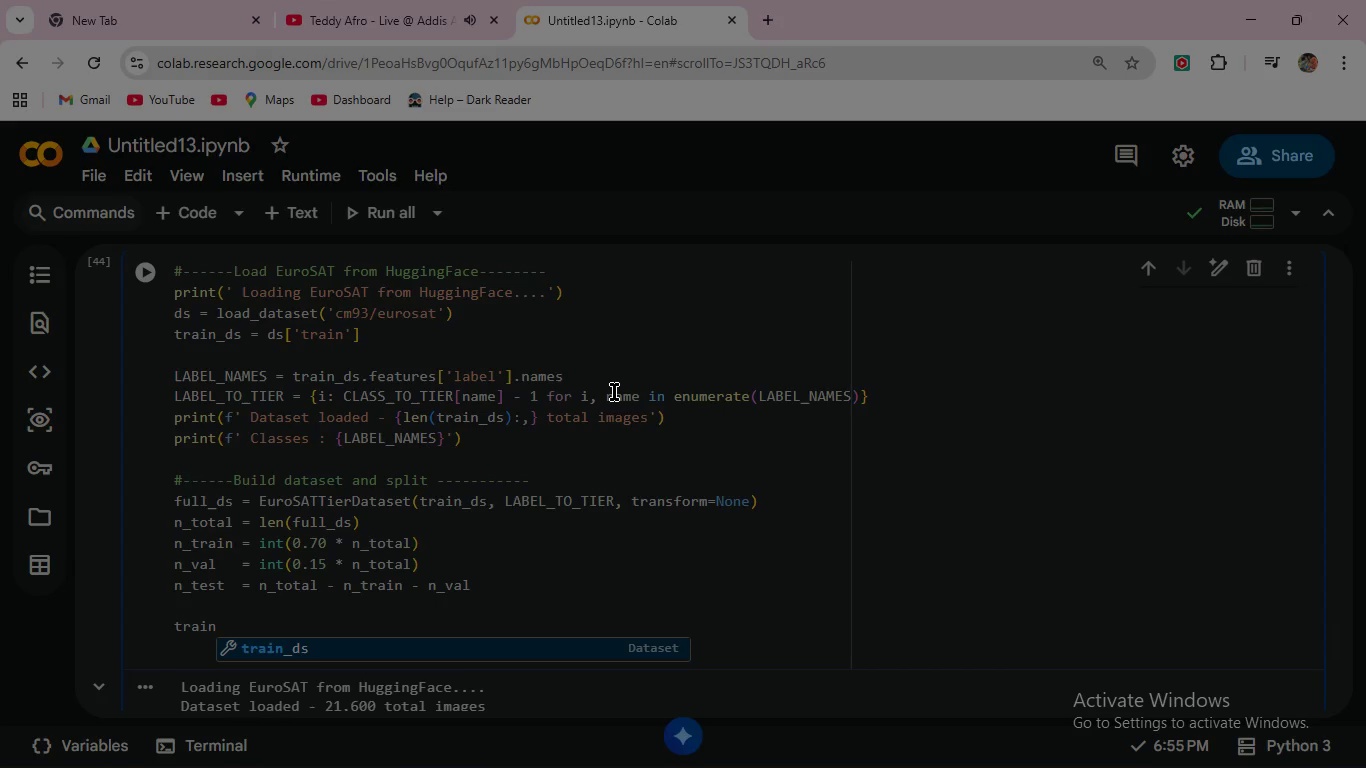 
type(_sub, val_sub, test_sub = random)
 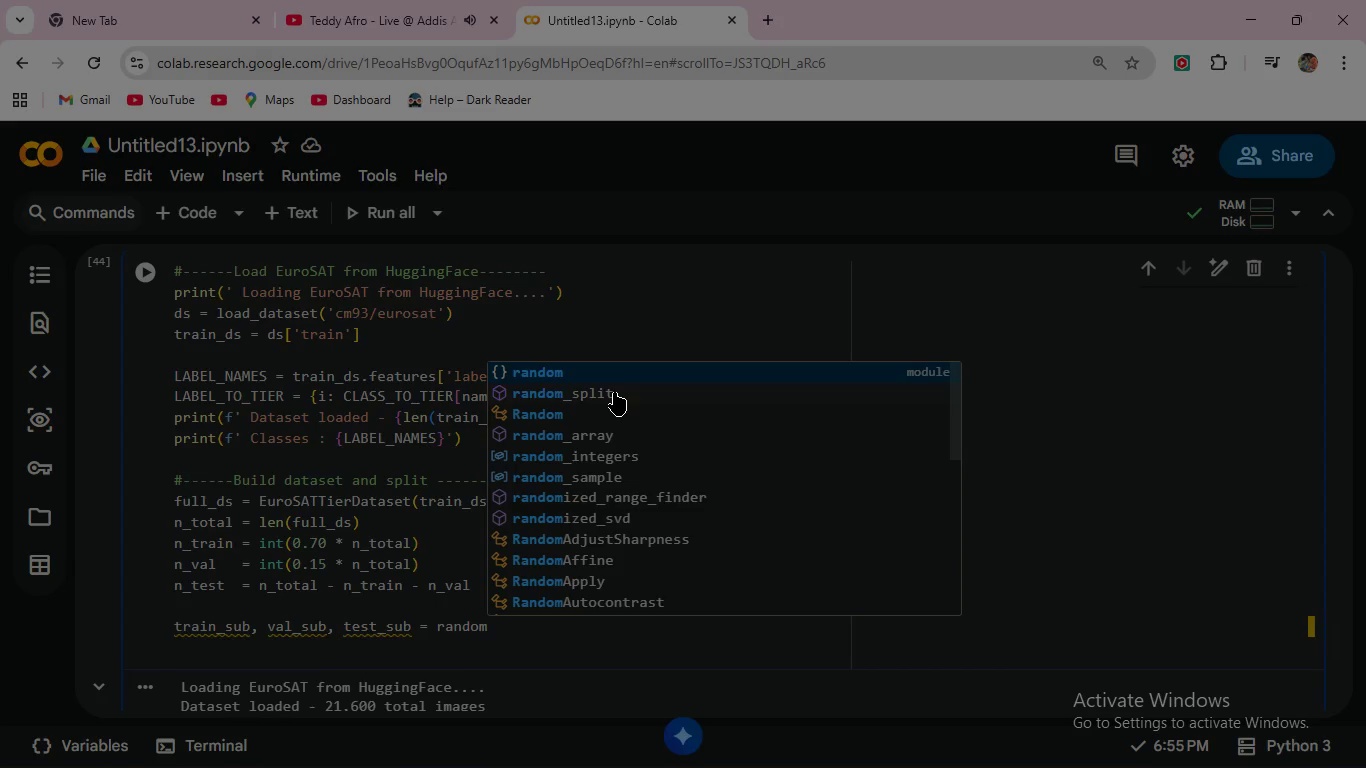 
left_click([600, 392])
 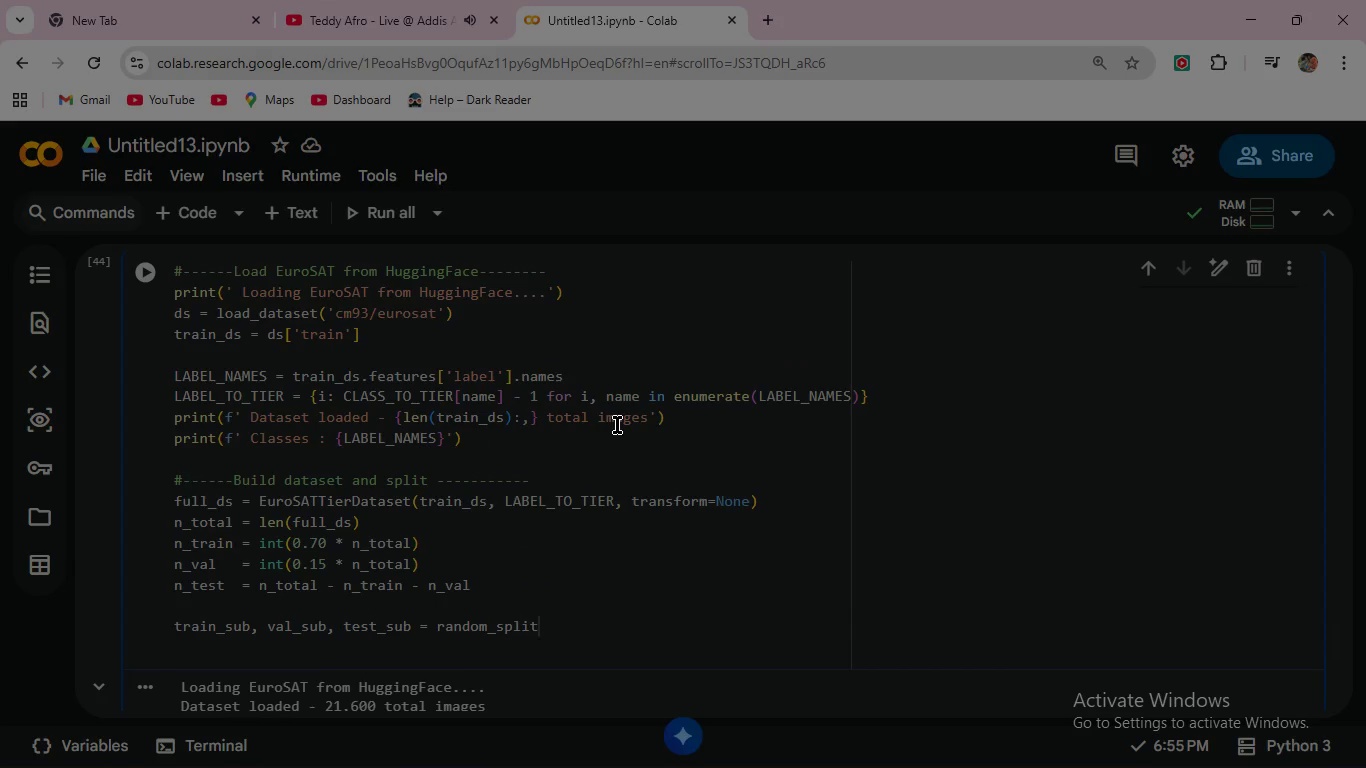 
key(Shift+9)
 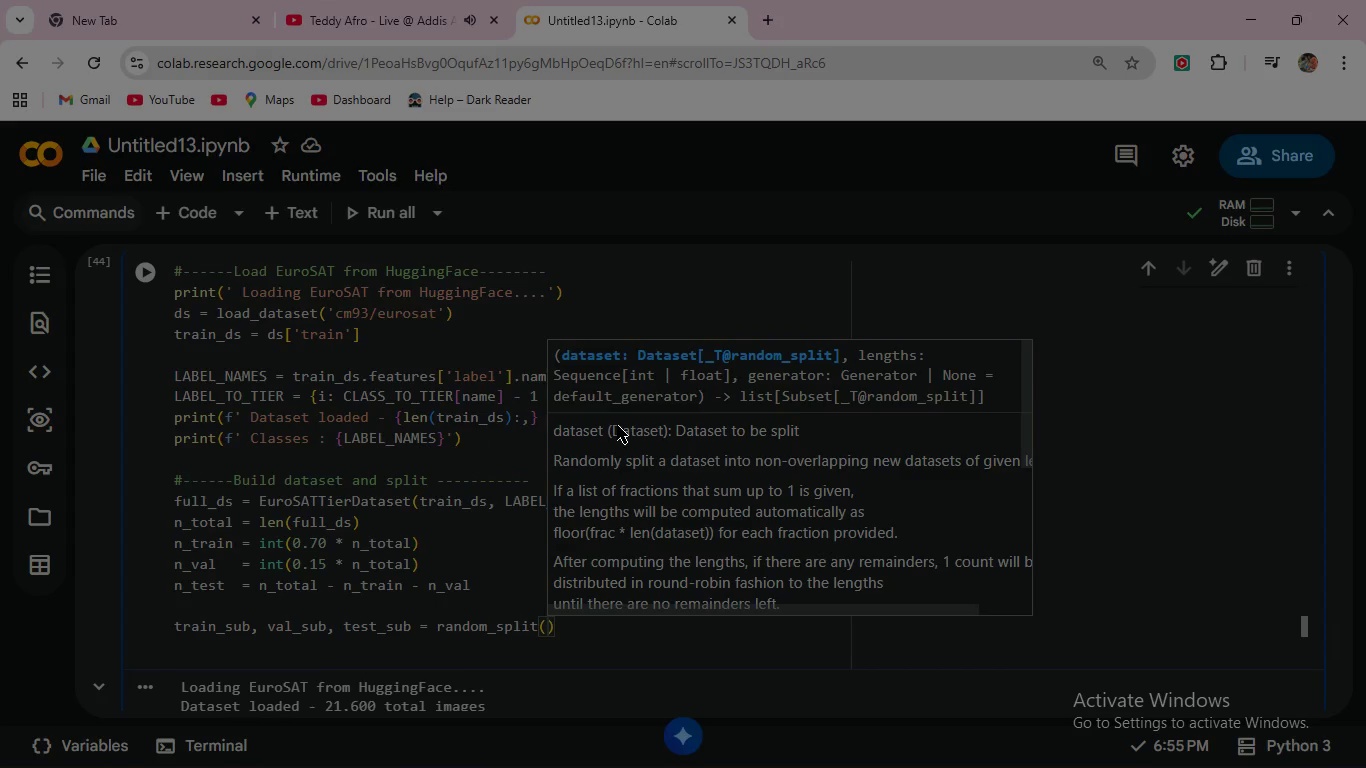 
key(Enter)
 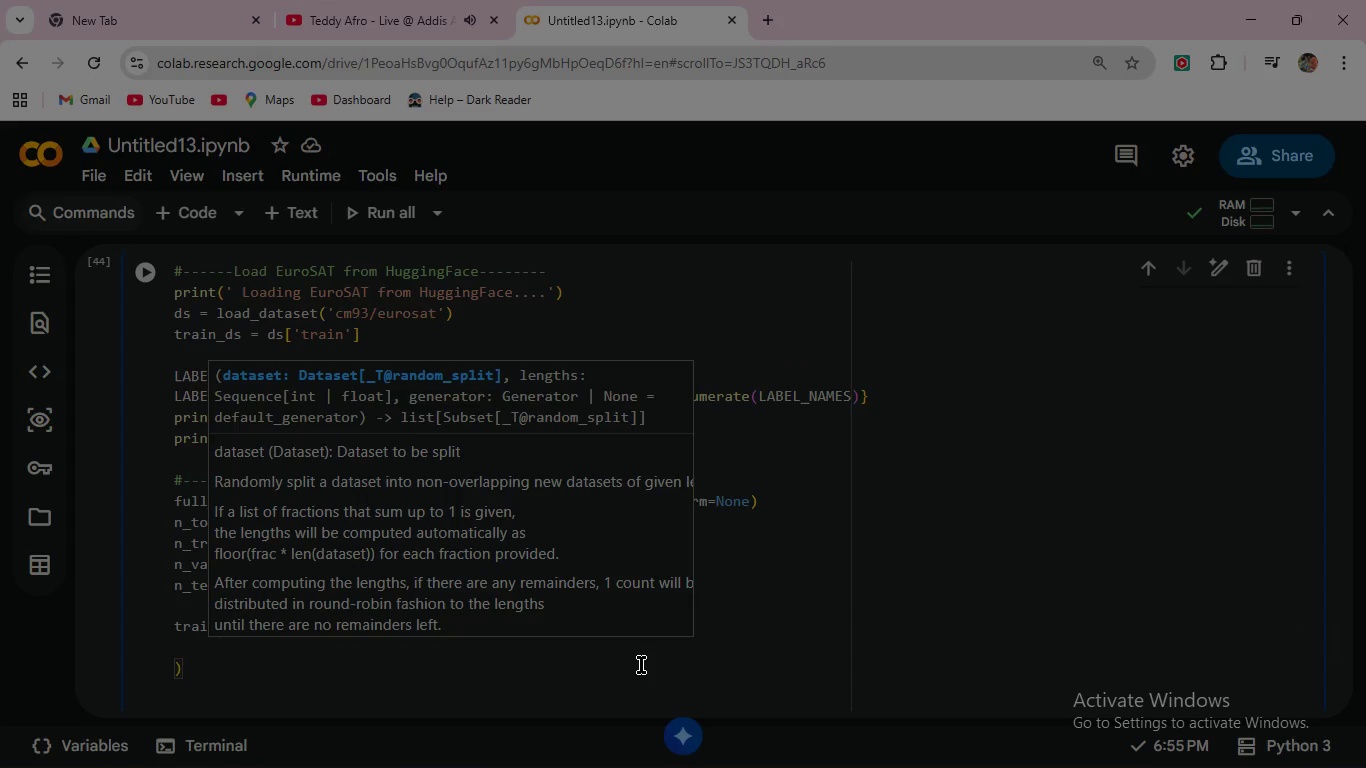 
left_click([641, 665])
 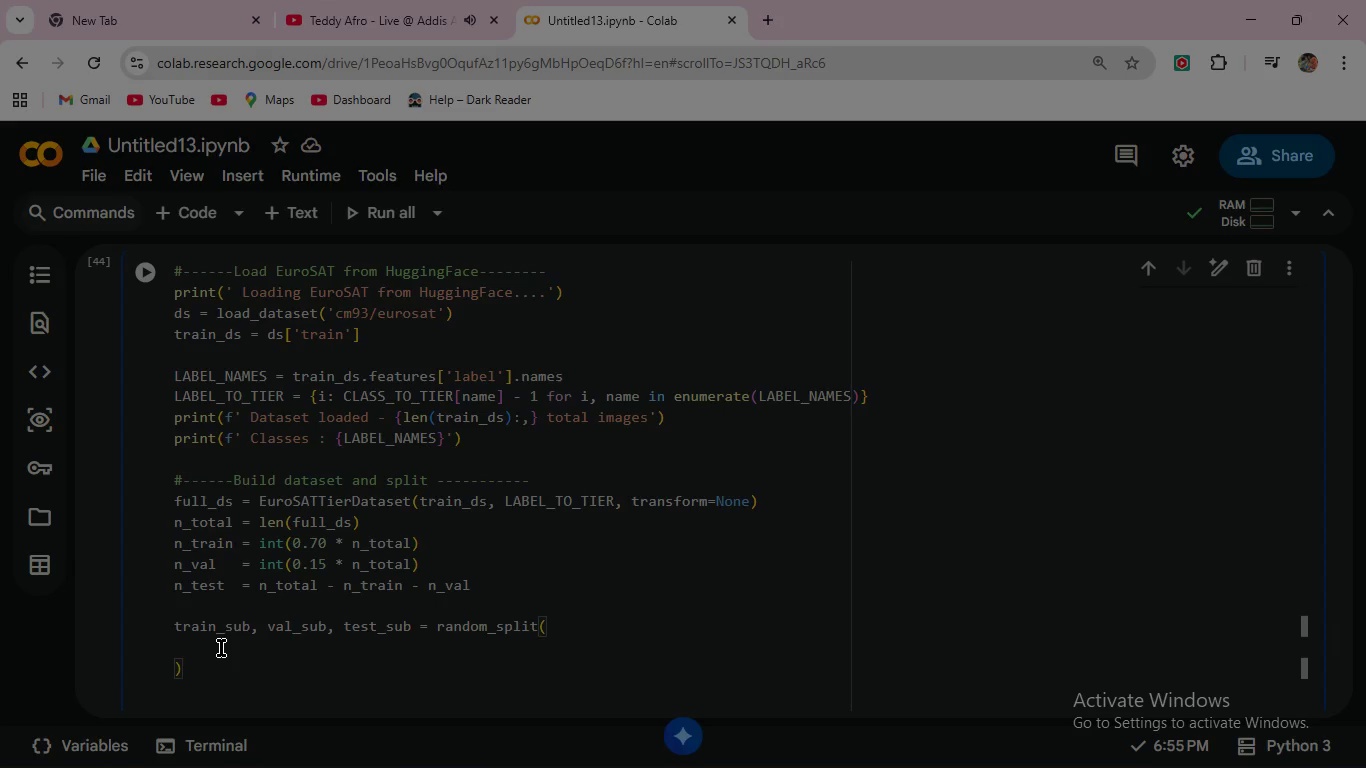 
left_click([221, 648])
 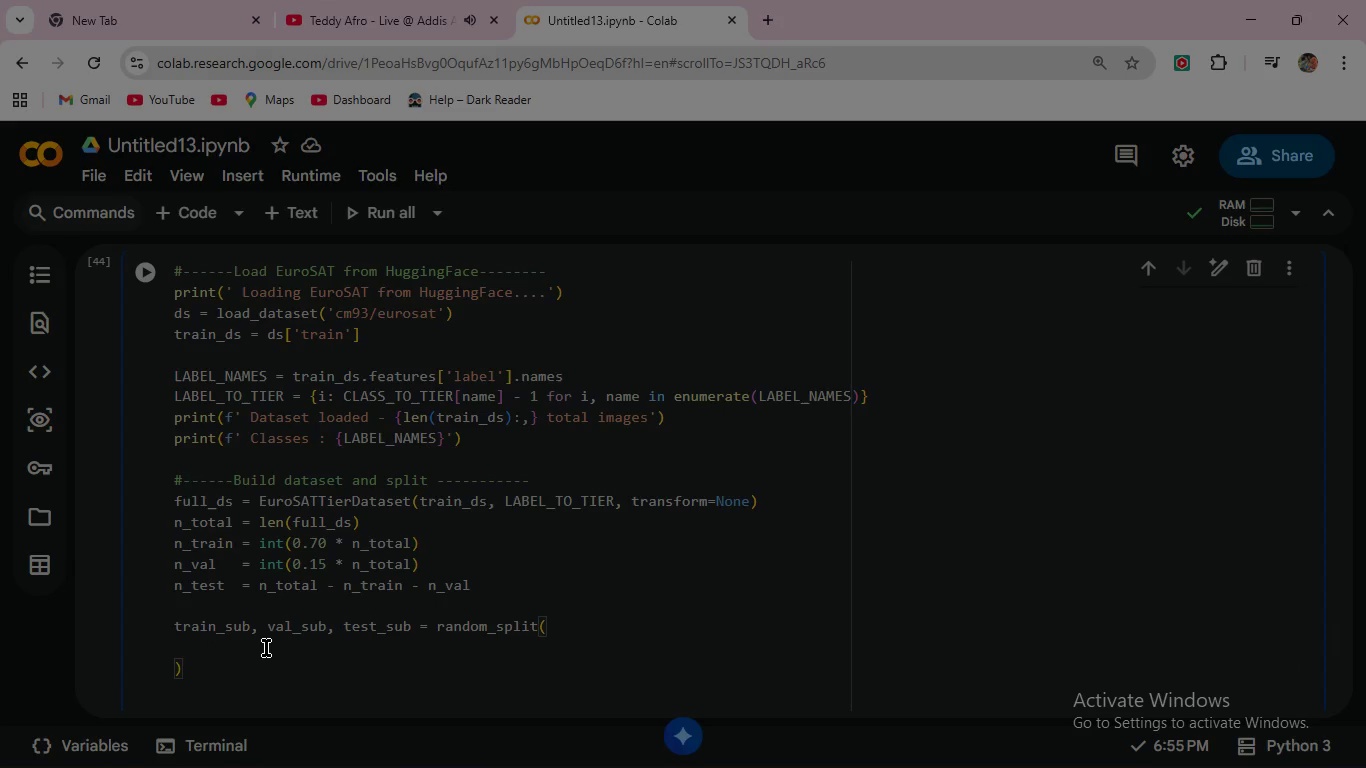 
type(full_)
 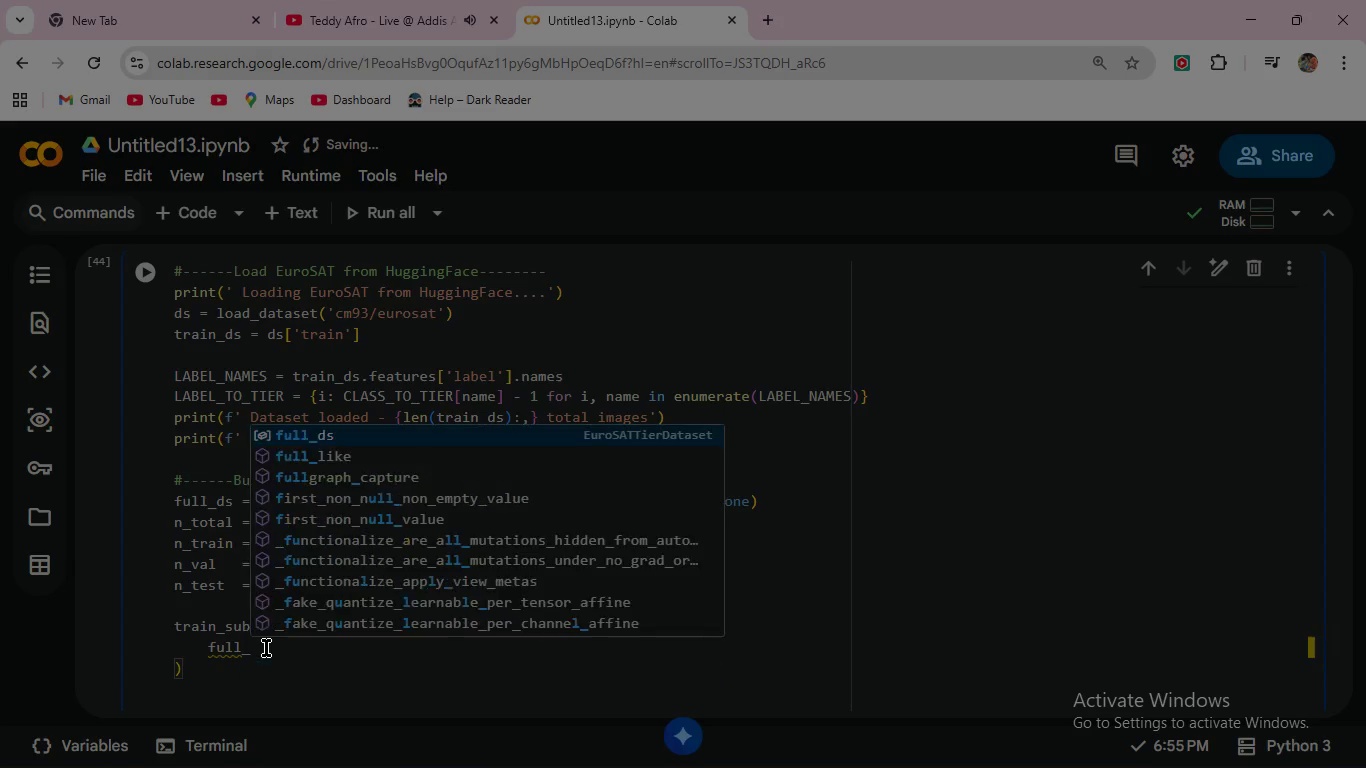 
key(Enter)
 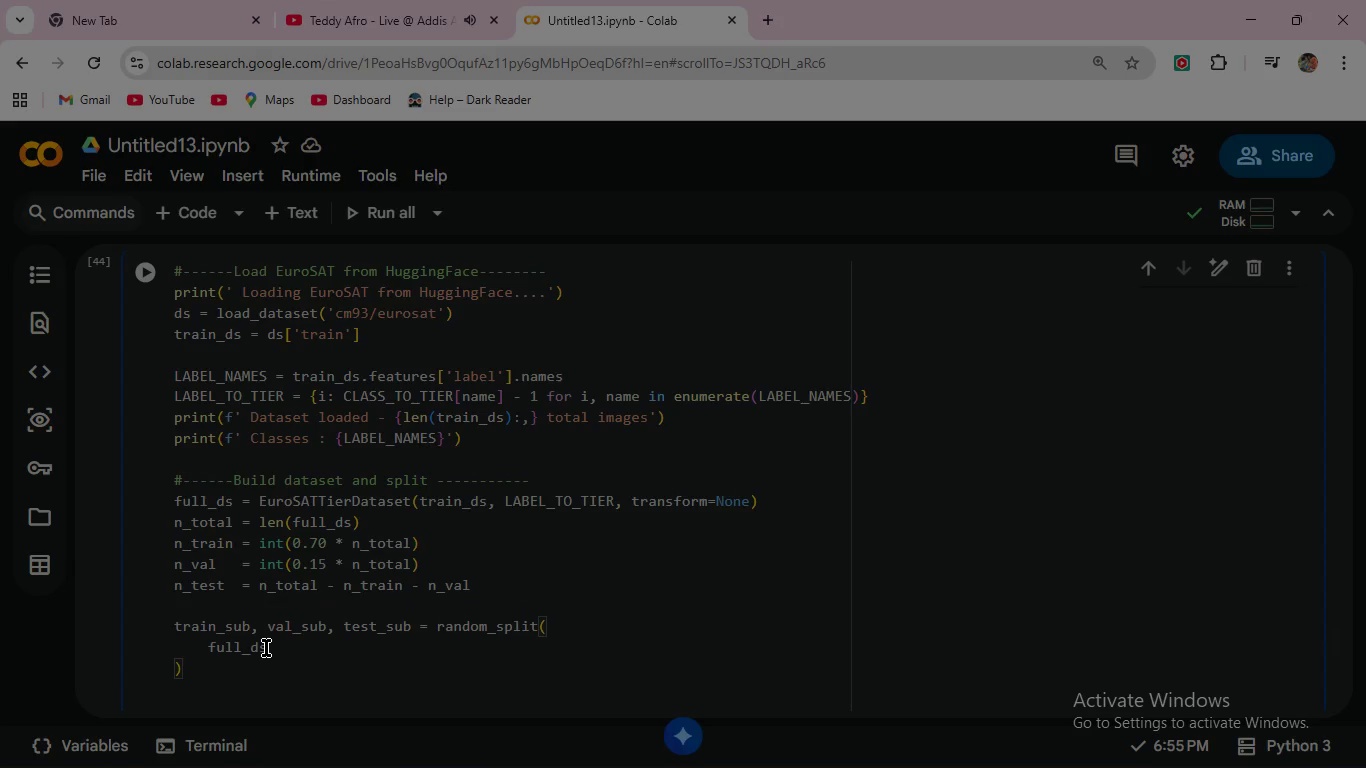 
key(Comma)
 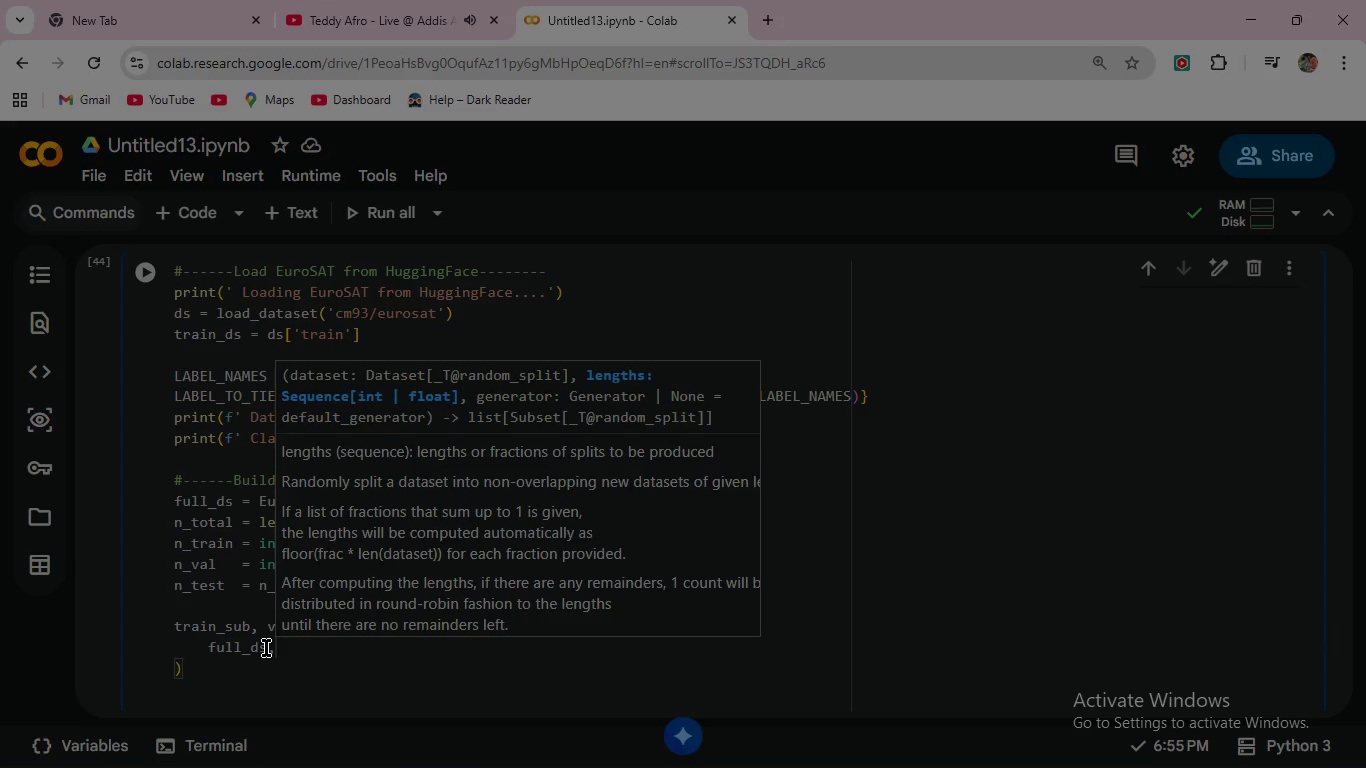 
key(Space)
 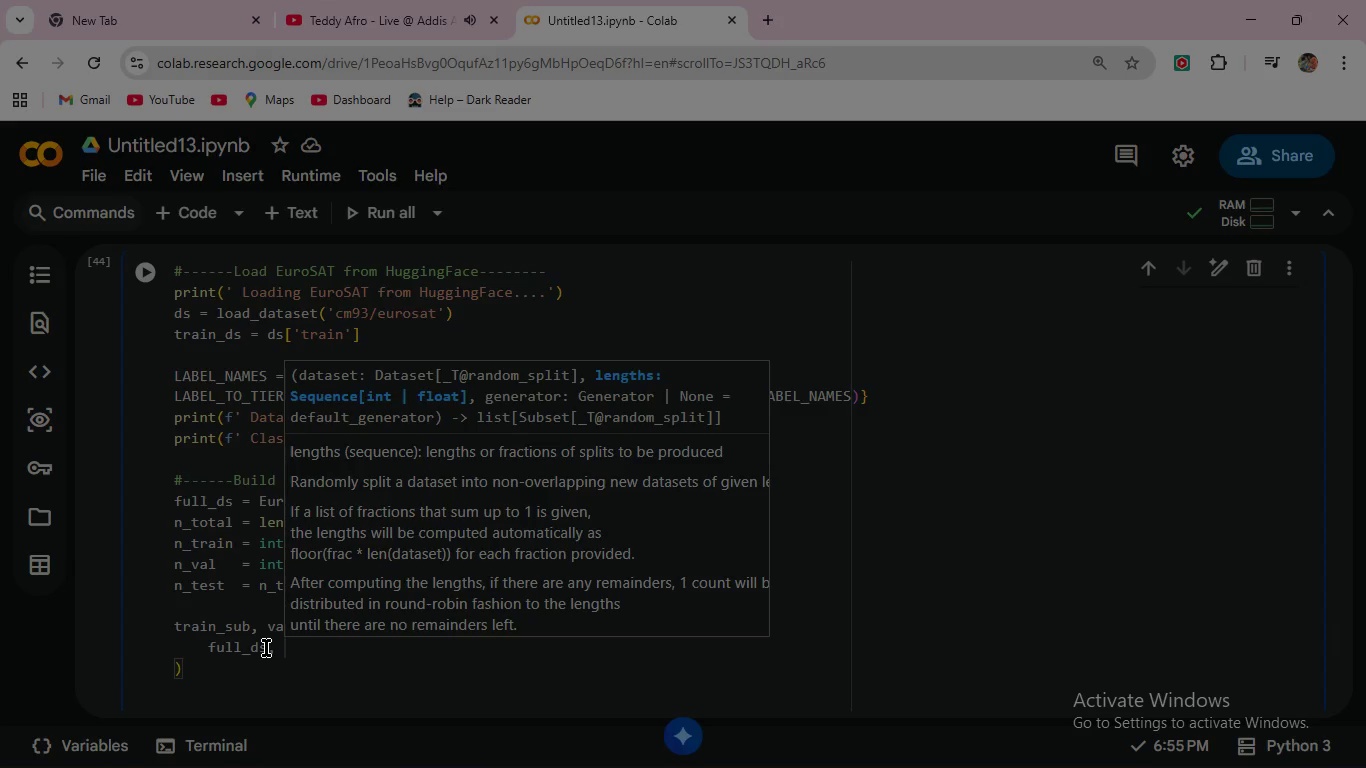 
key(BracketLeft)
 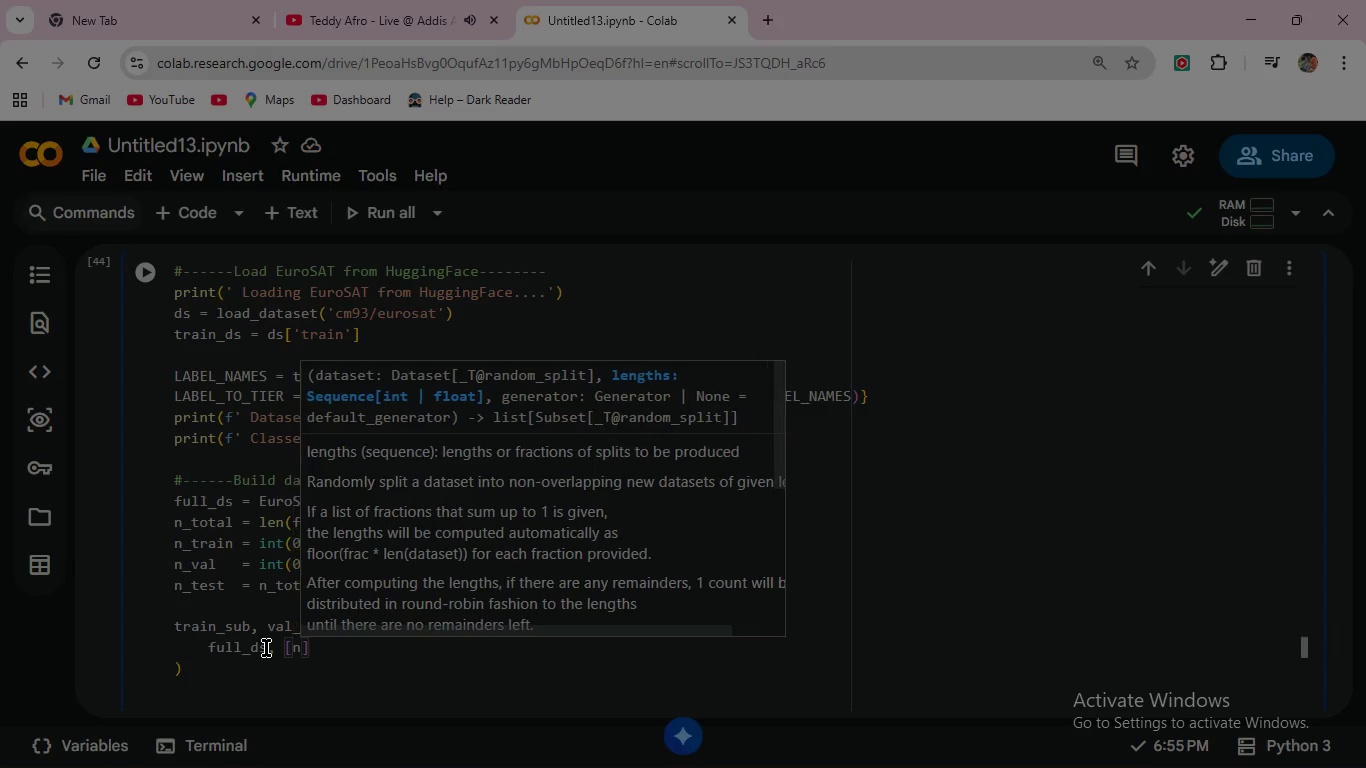 
key(N)
 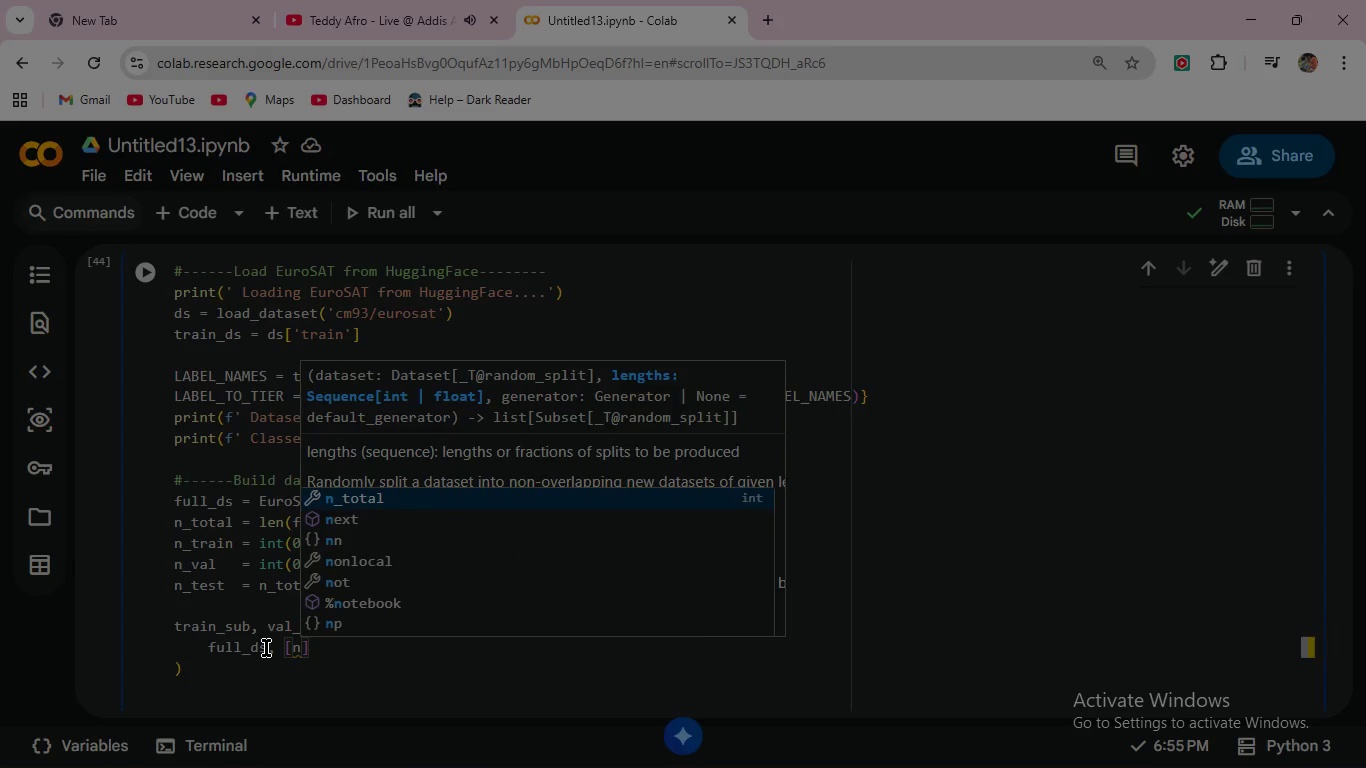 
type(_train)
 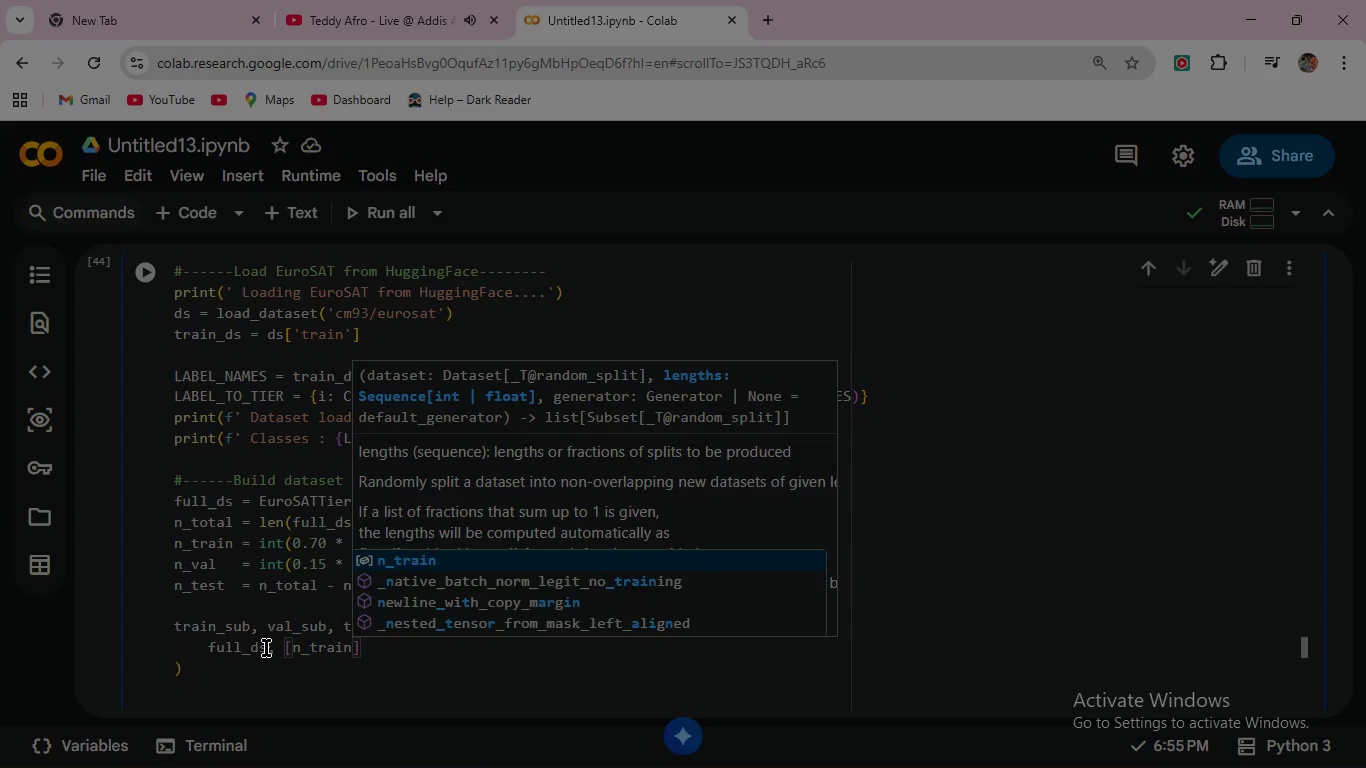 
key(Comma)
 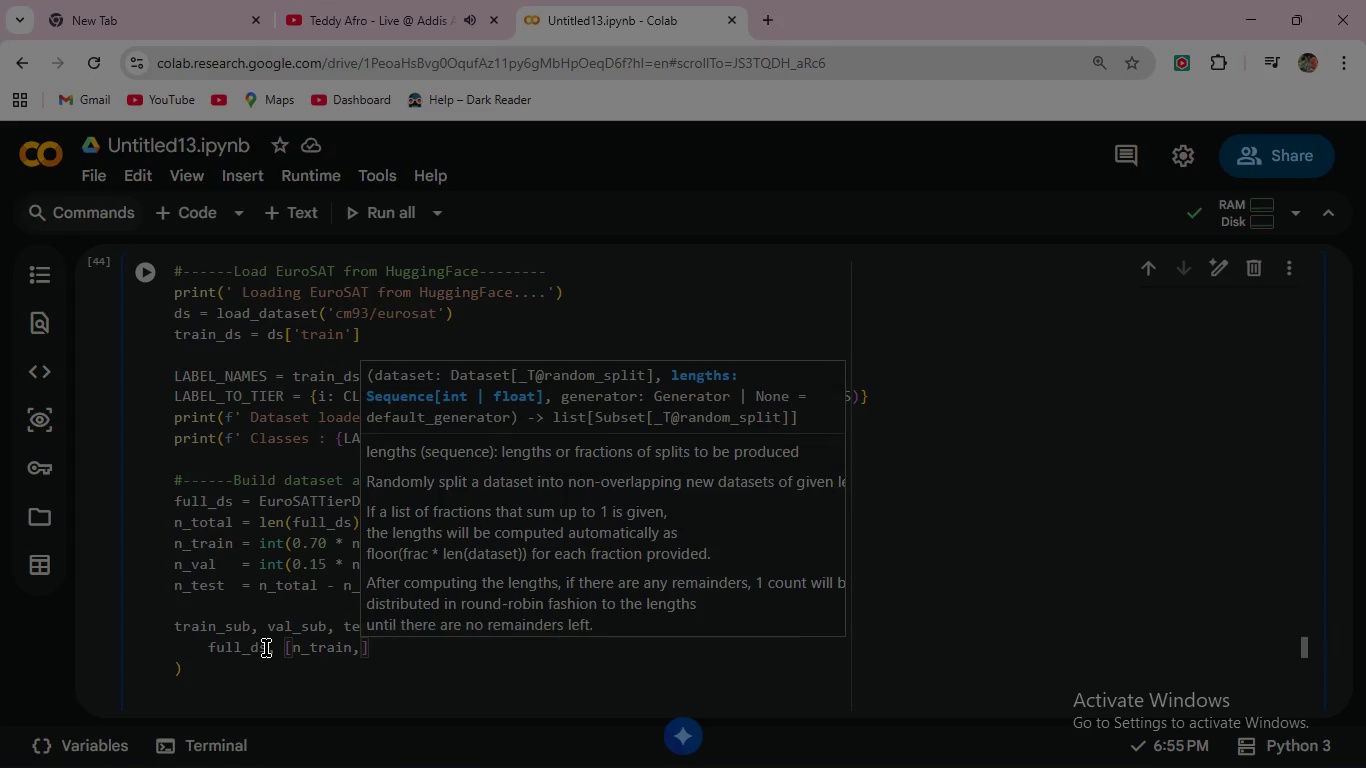 
key(Space)
 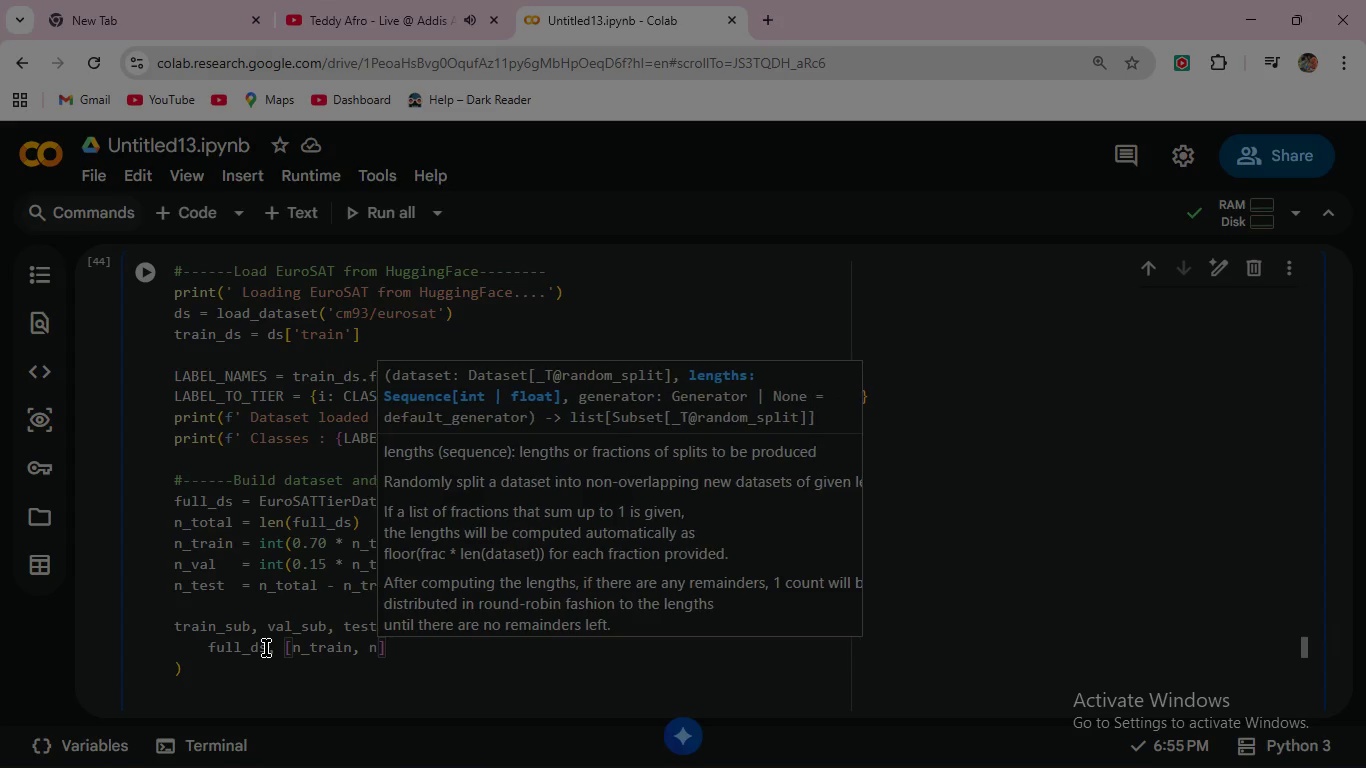 
key(N)
 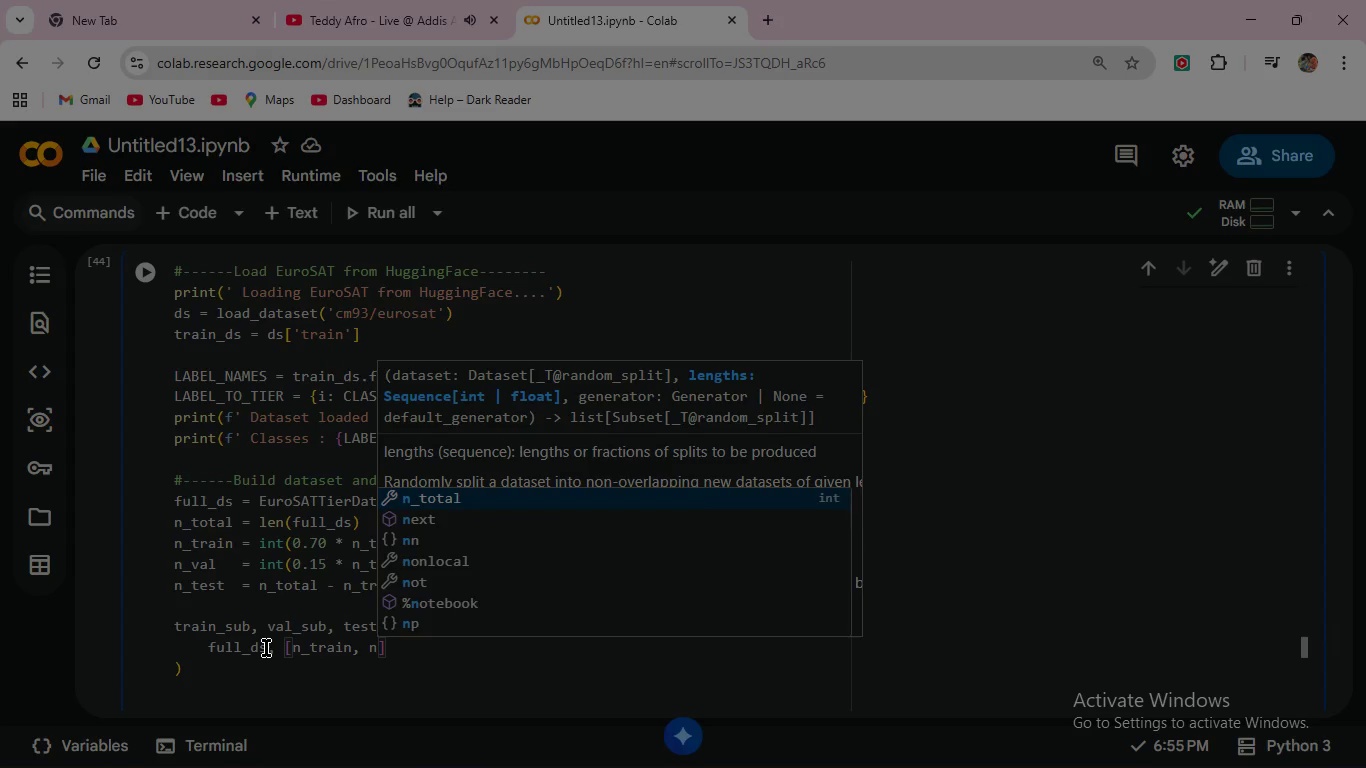 
key(Shift+Minus)
 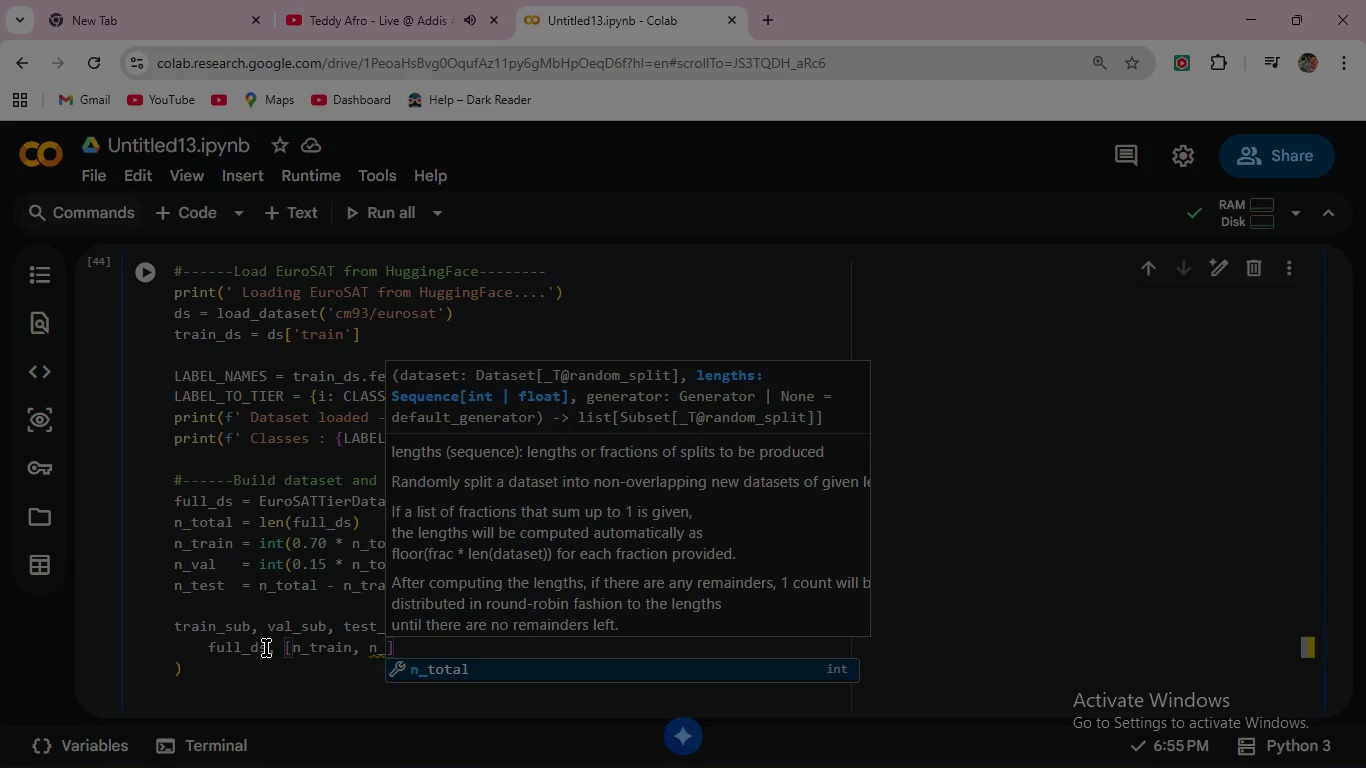 
type(val, n_)
 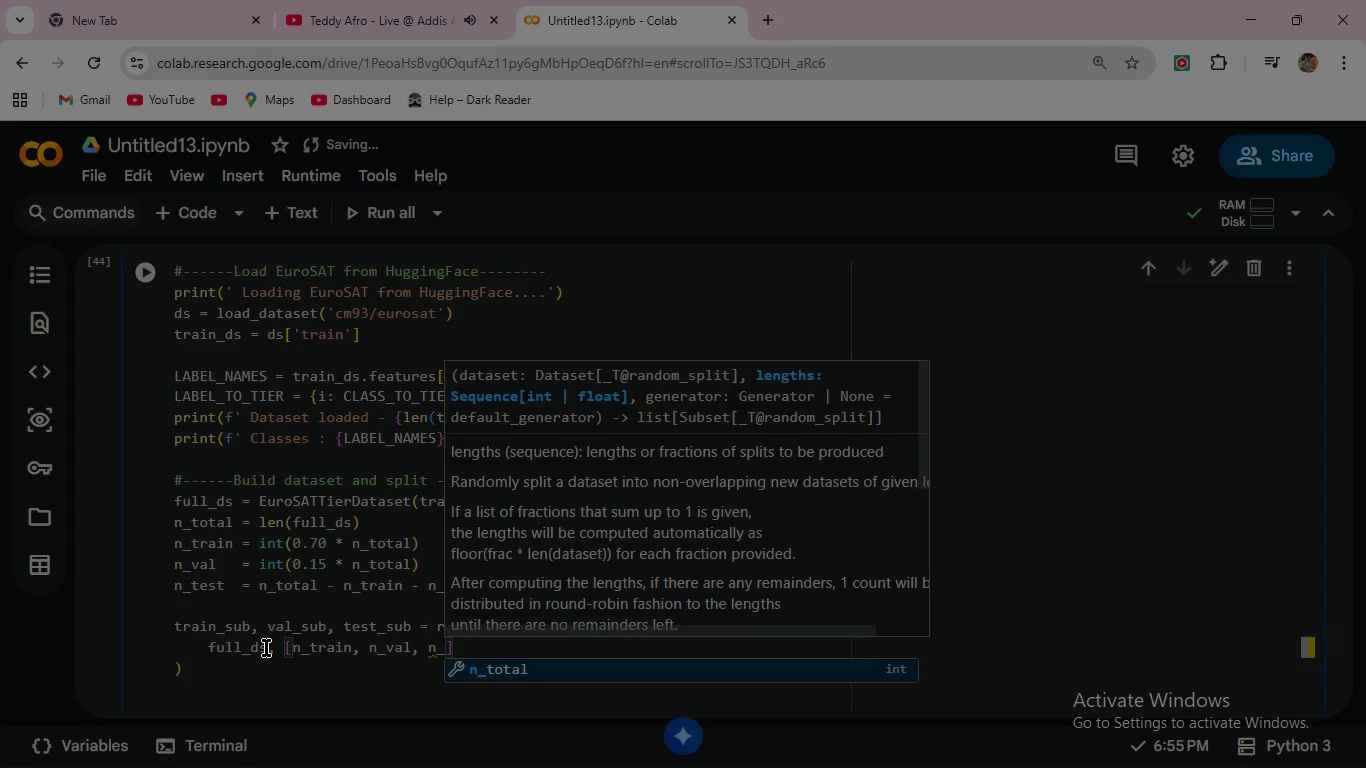 
type(test)
 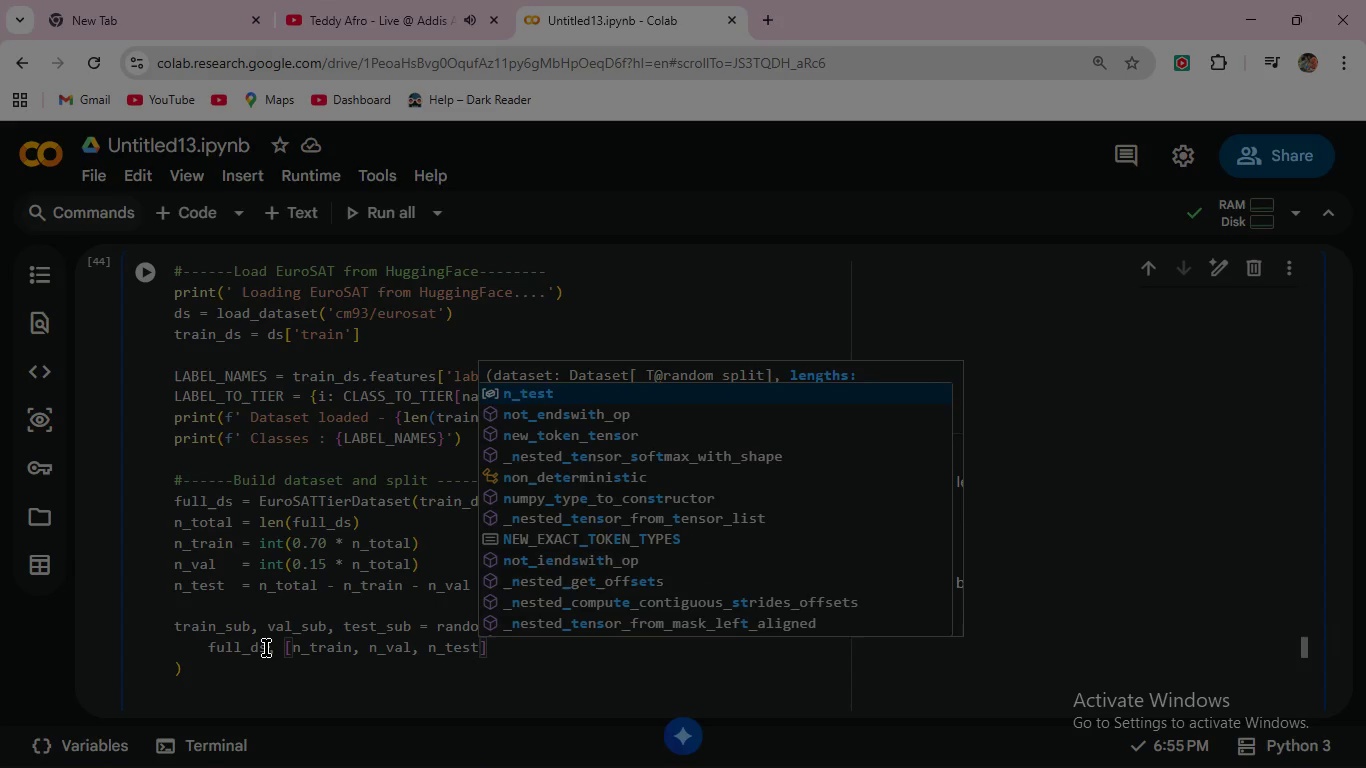 
key(ArrowRight)
 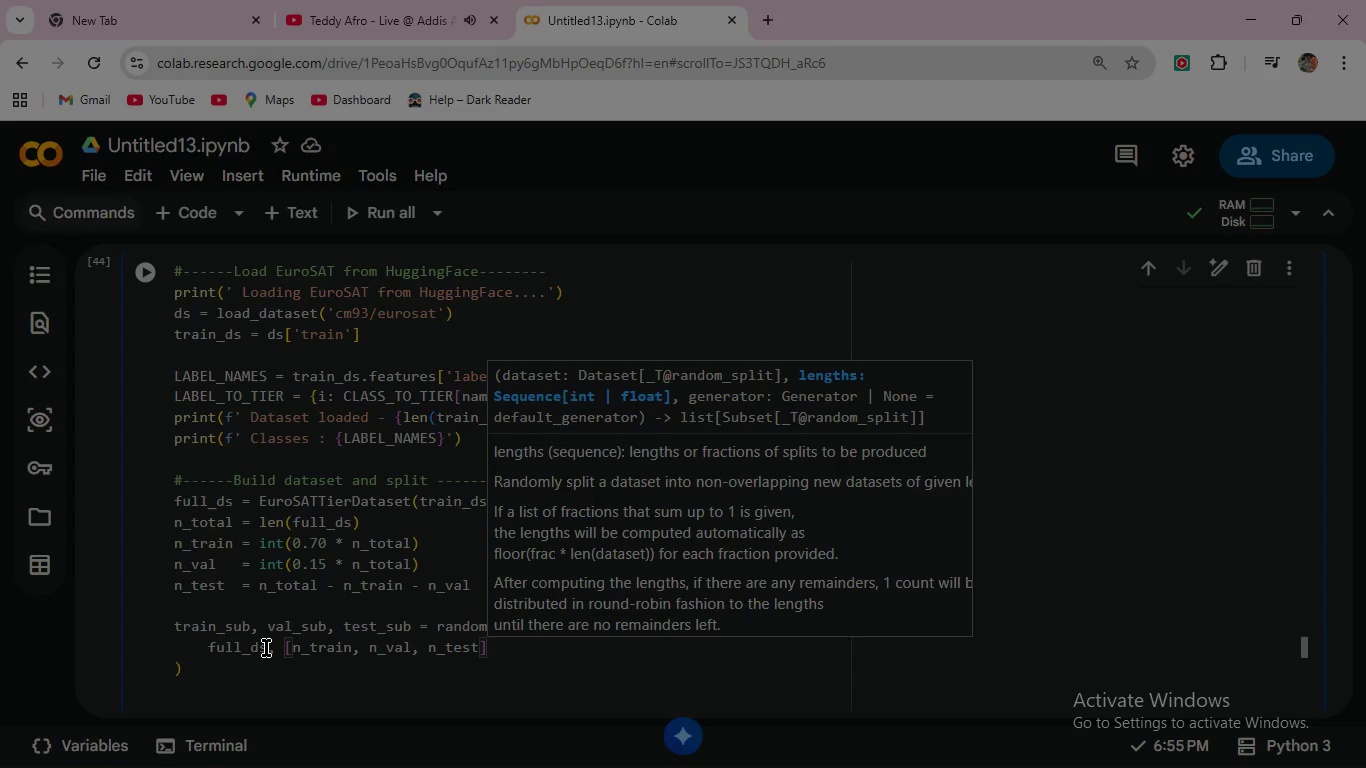 
key(Comma)
 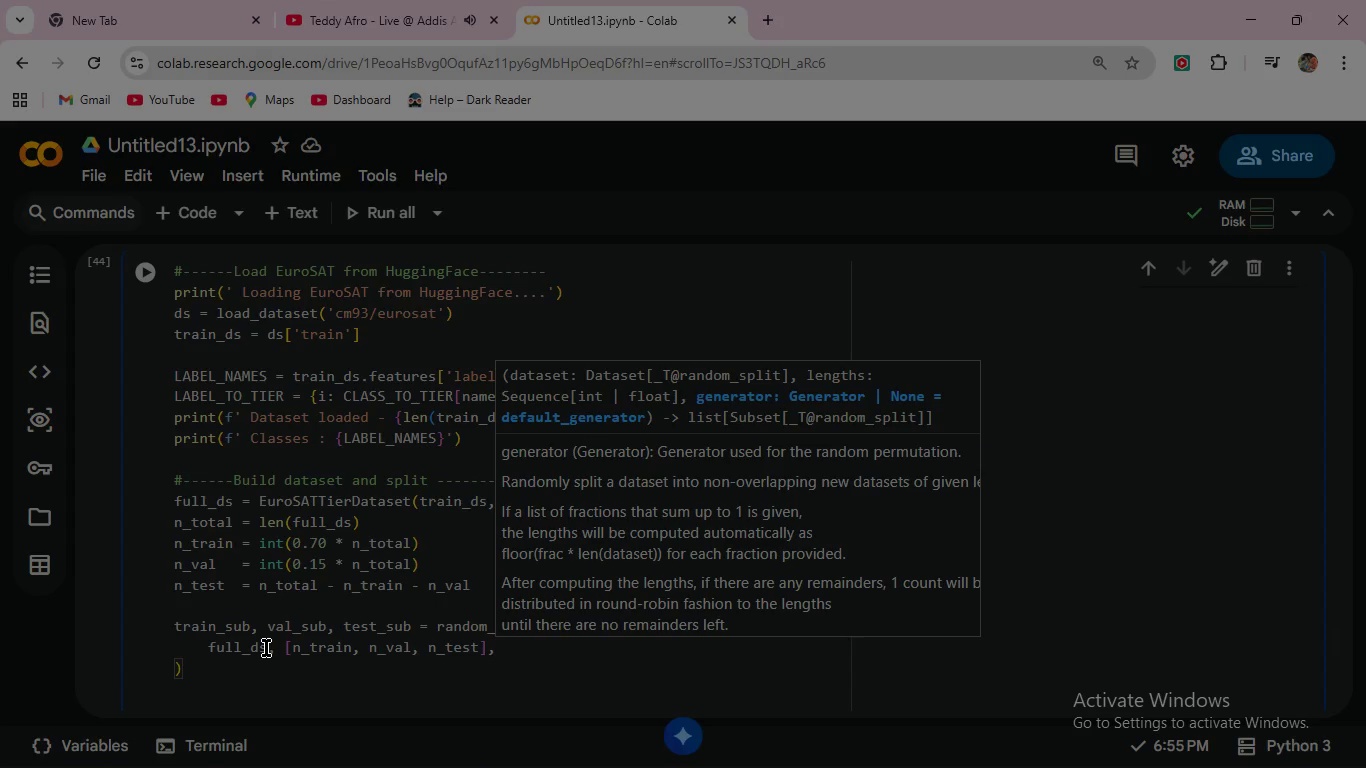 
key(Enter)
 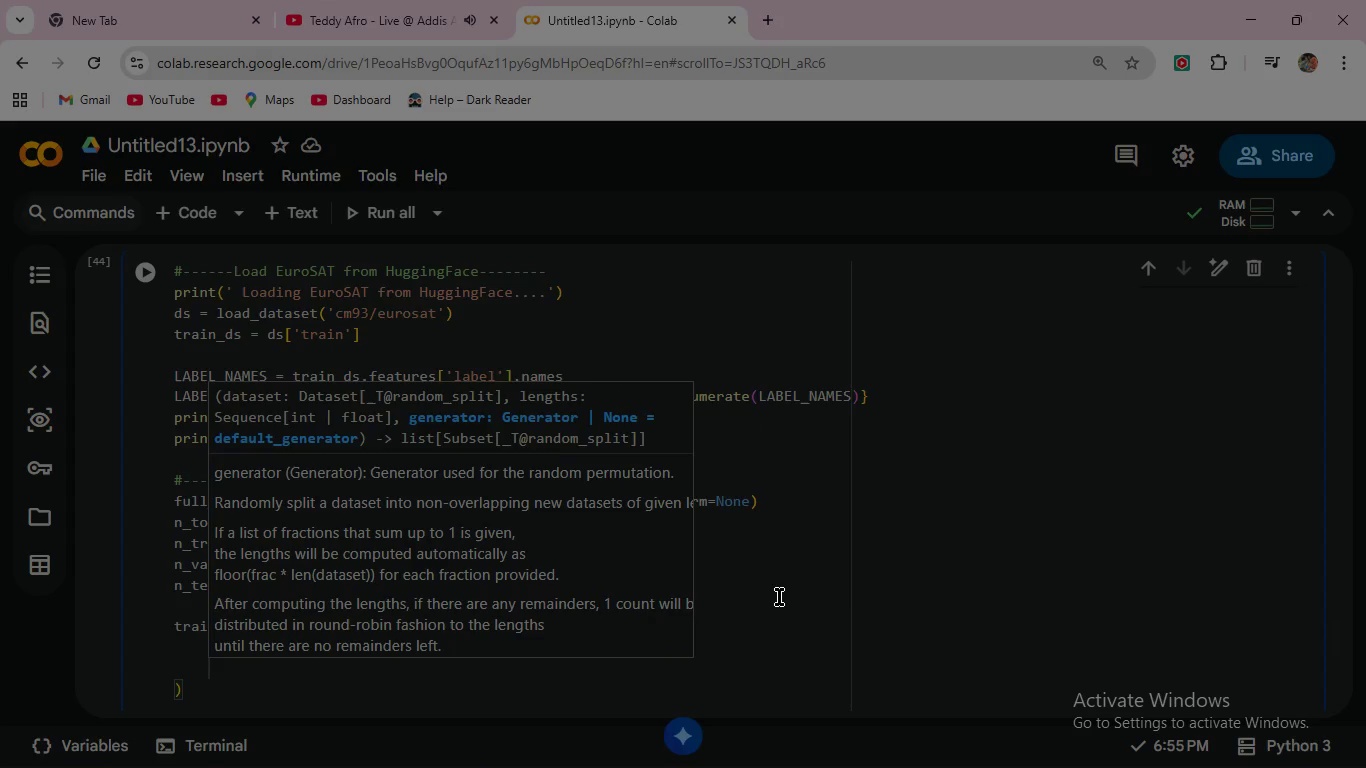 
left_click([779, 597])
 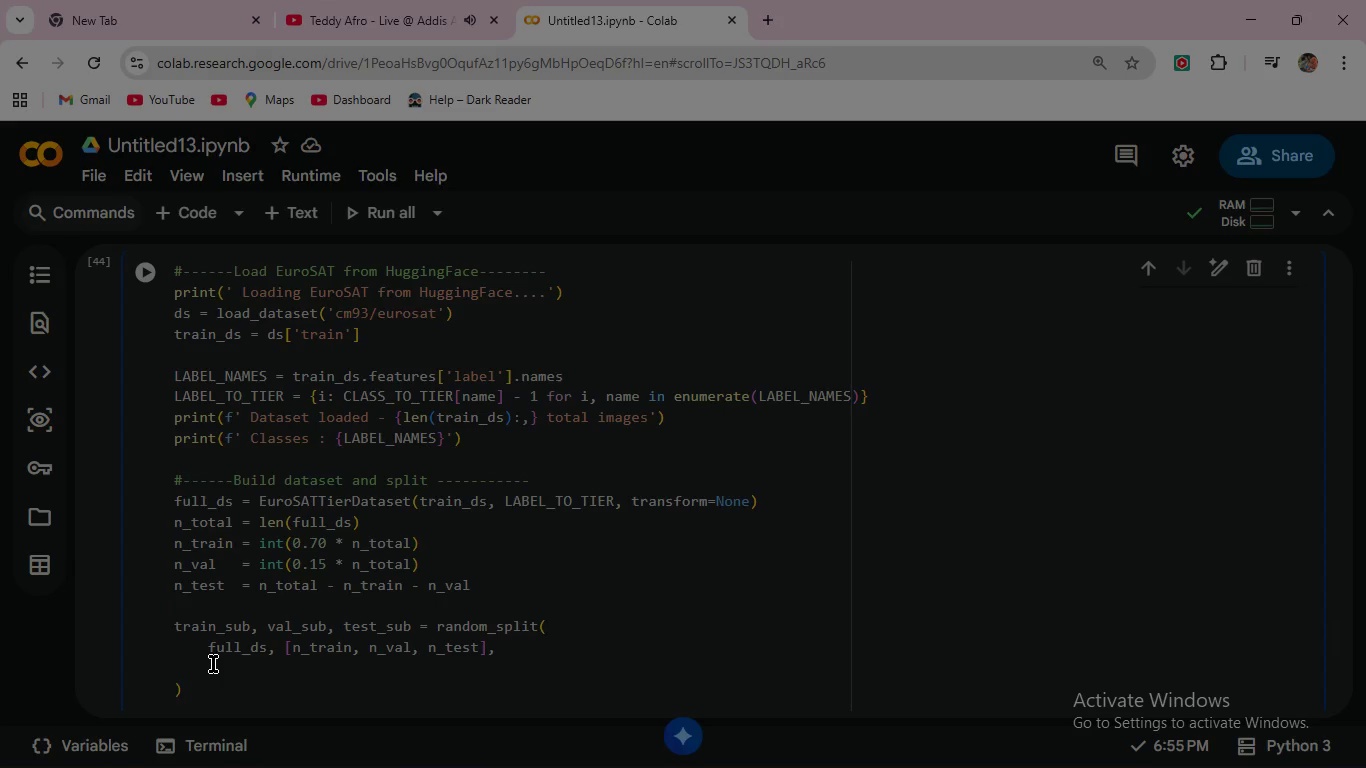 
left_click([213, 664])
 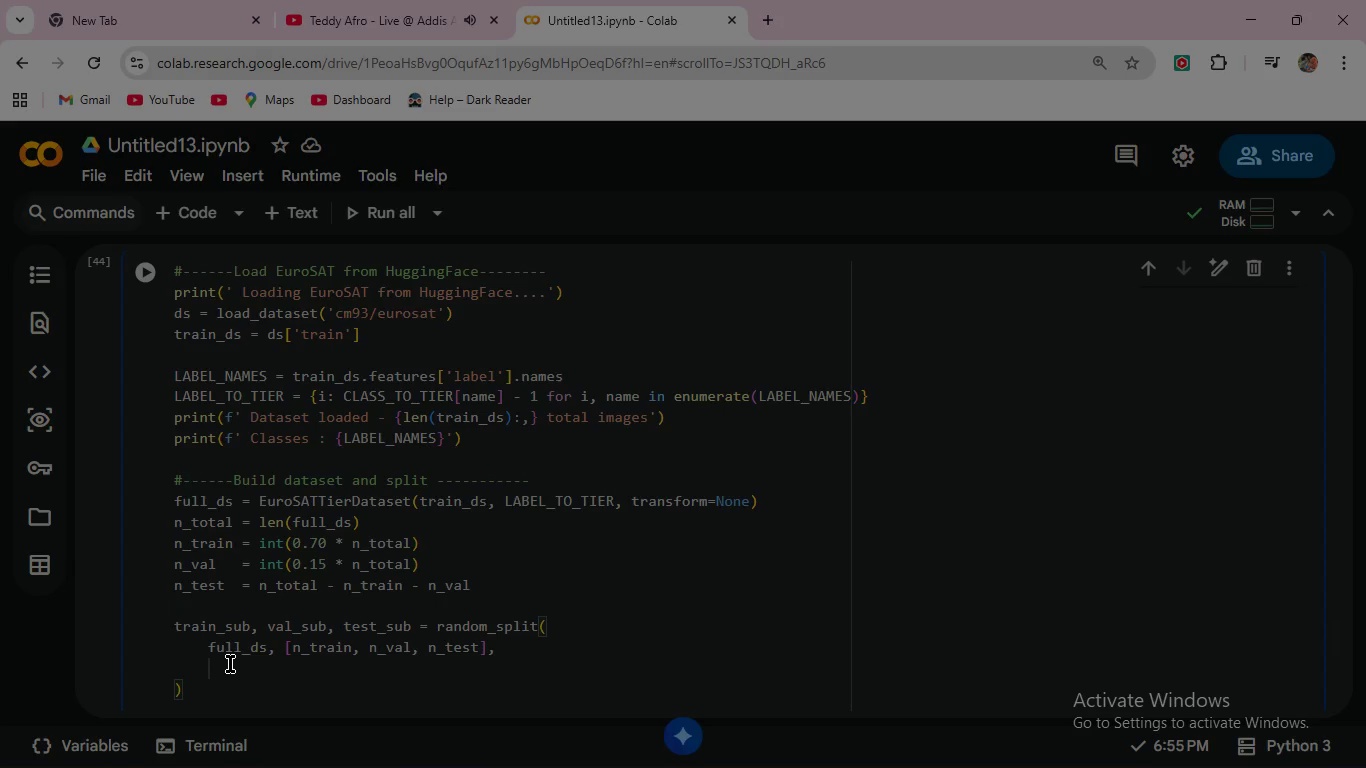 
type(generator = torch.)
 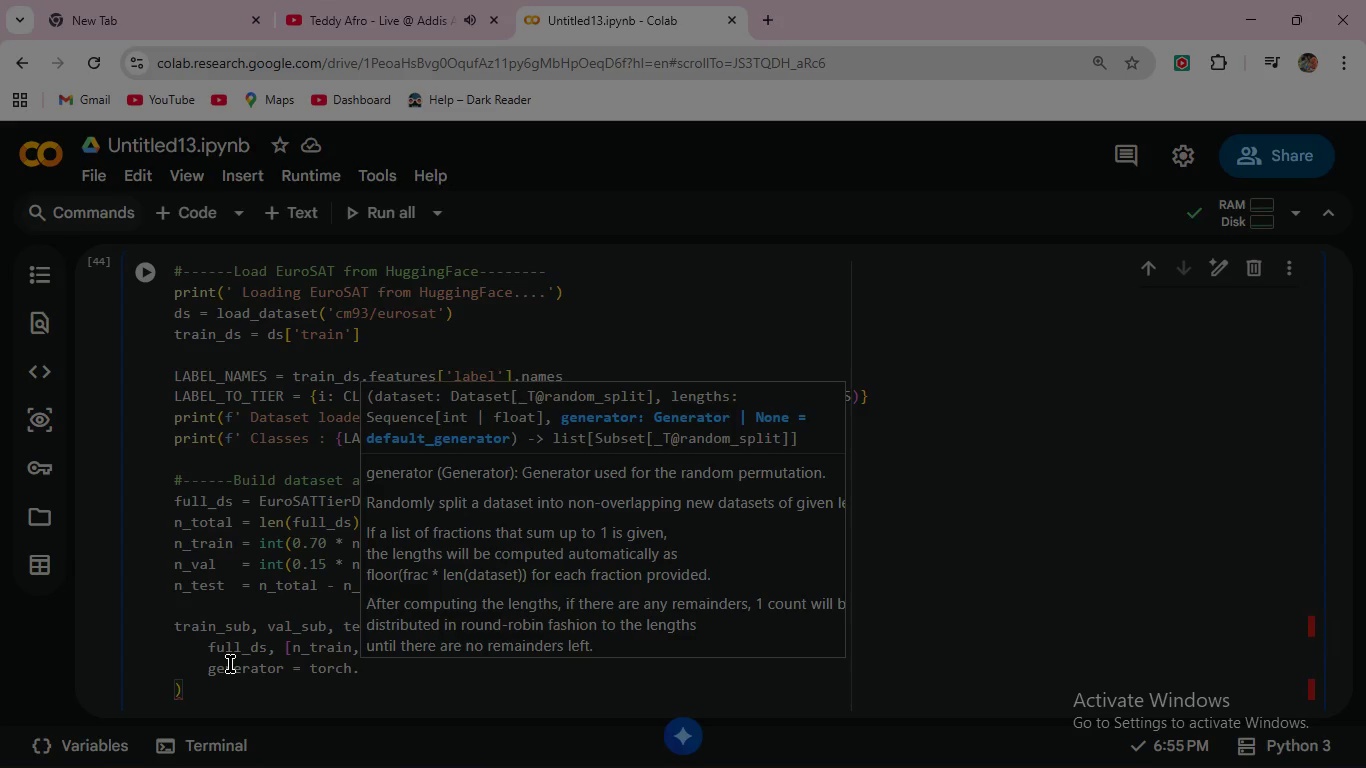 
key(ArrowLeft)
 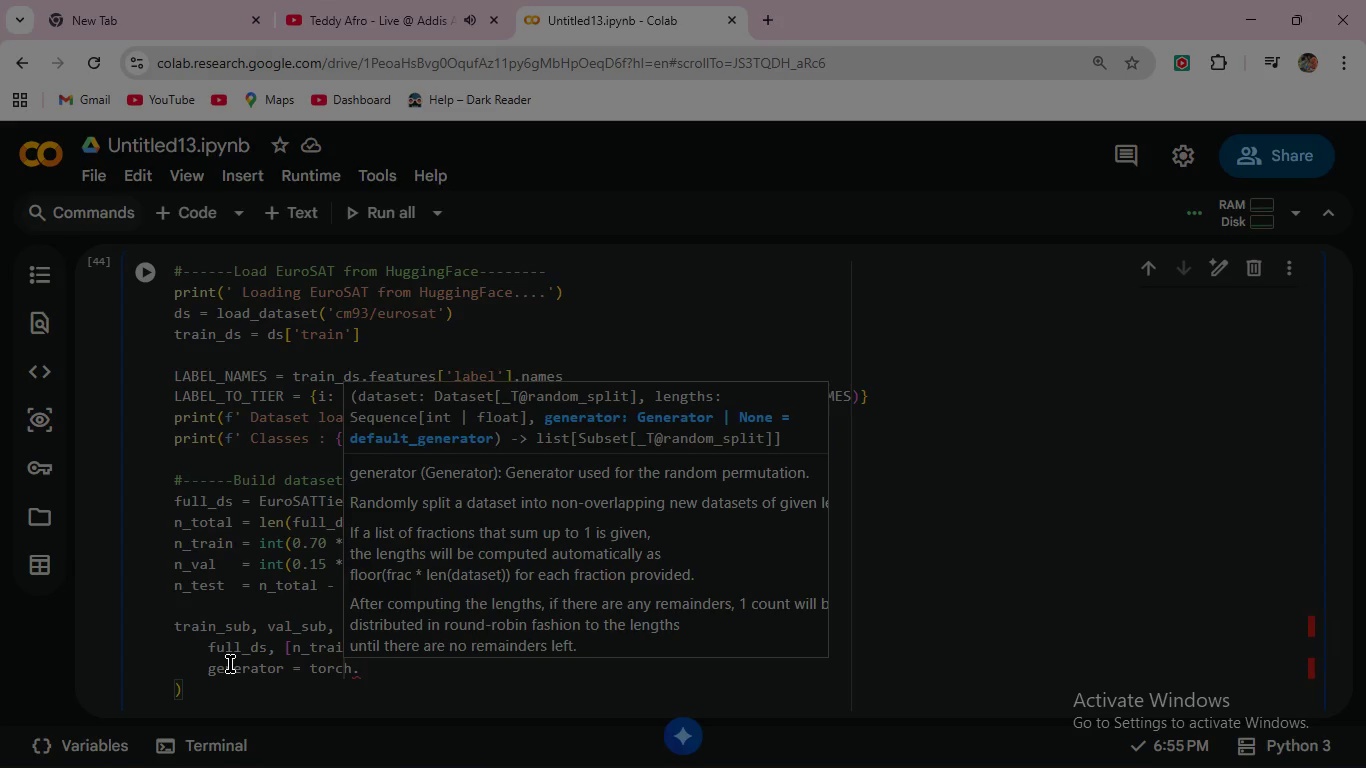 
key(ArrowLeft)
 